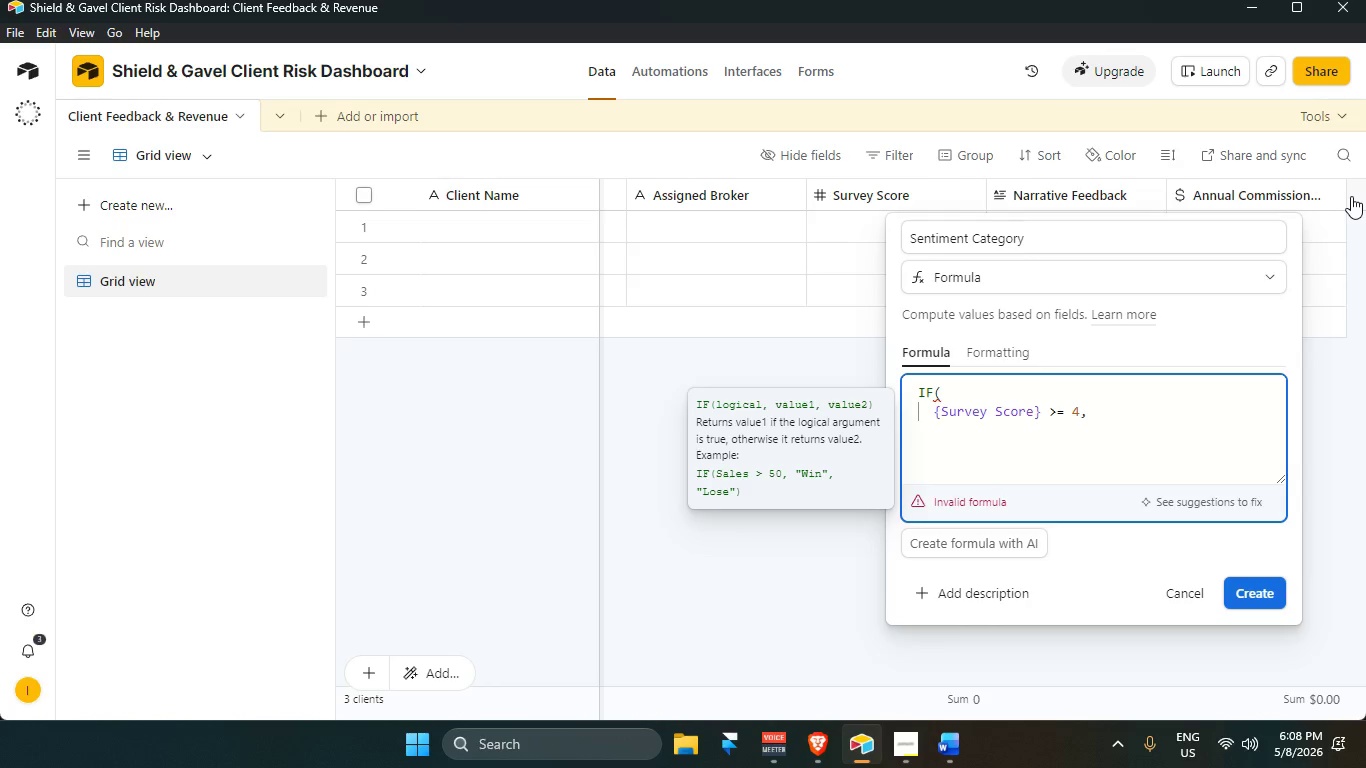 
type("Positive)
 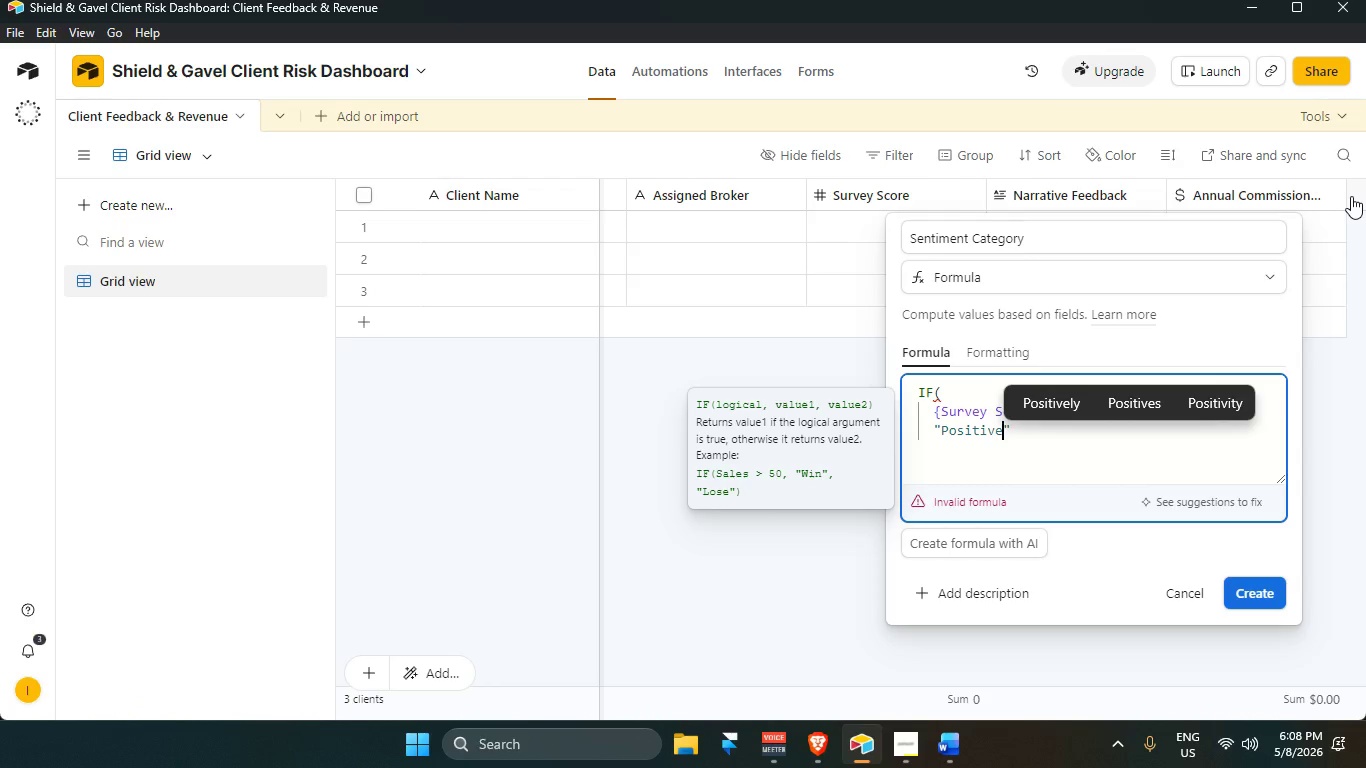 
key(ArrowRight)
 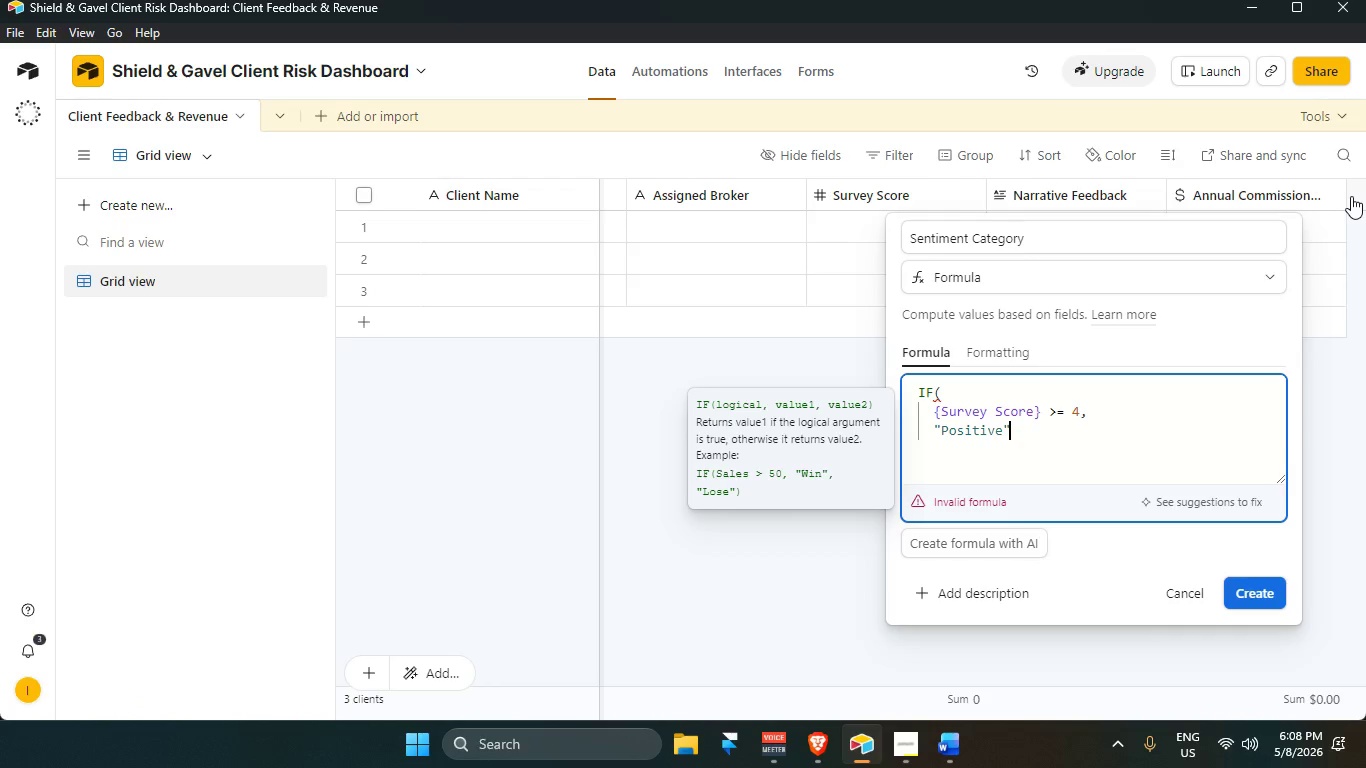 
key(Enter)
 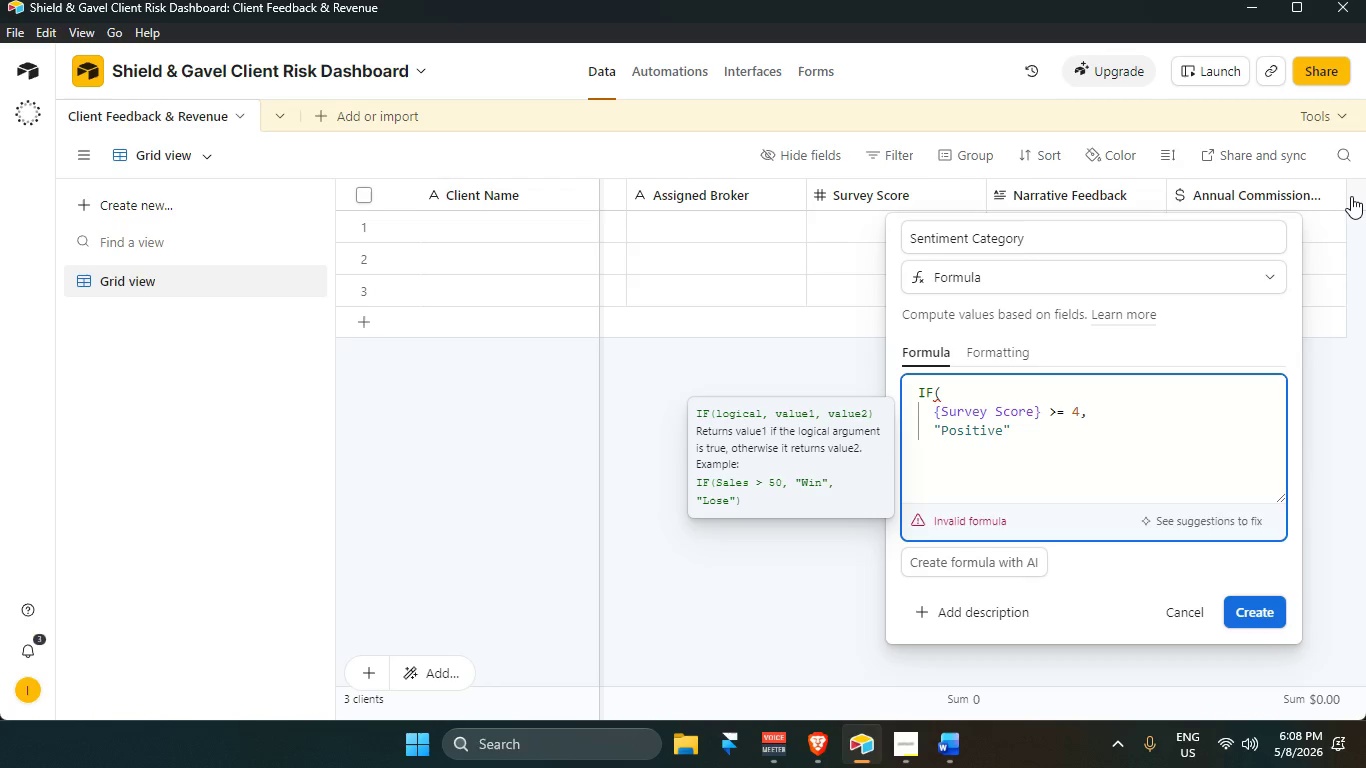 
key(Backspace)
 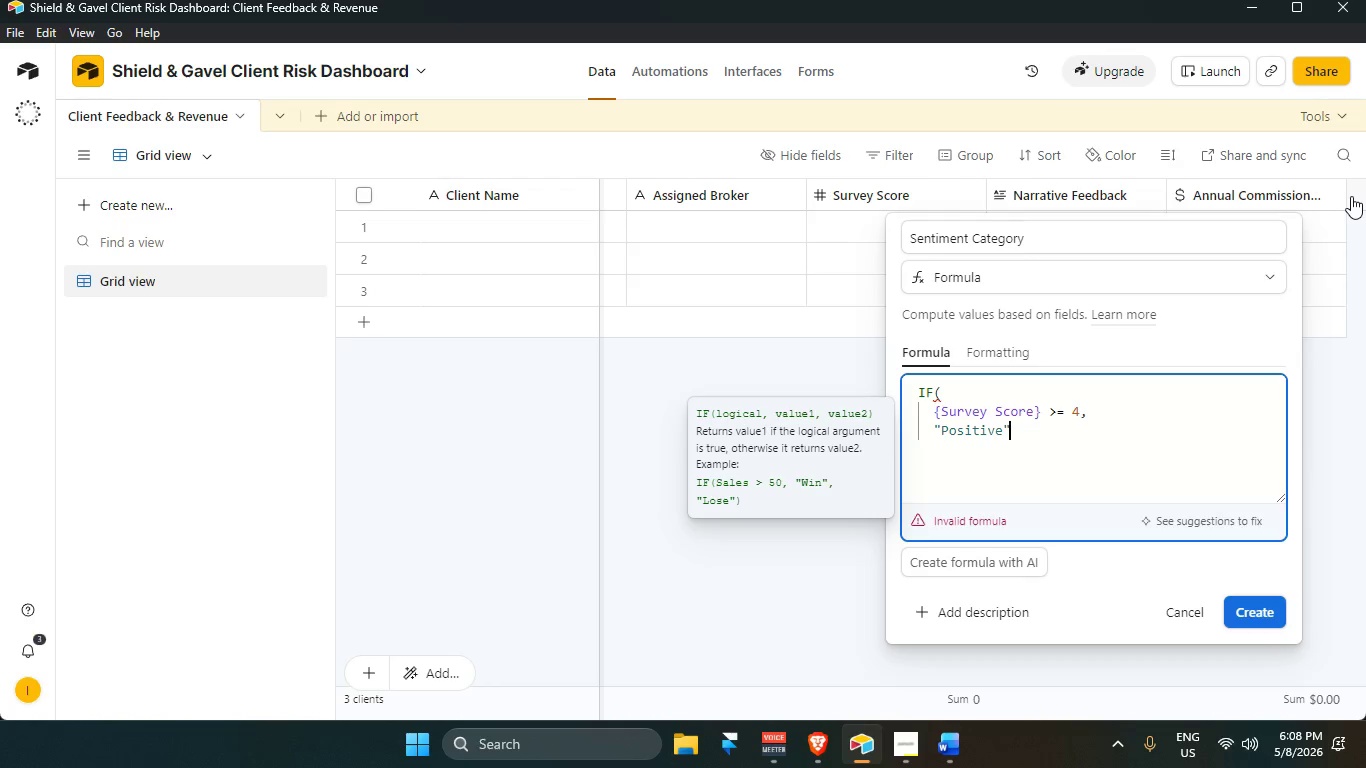 
key(Backspace)
 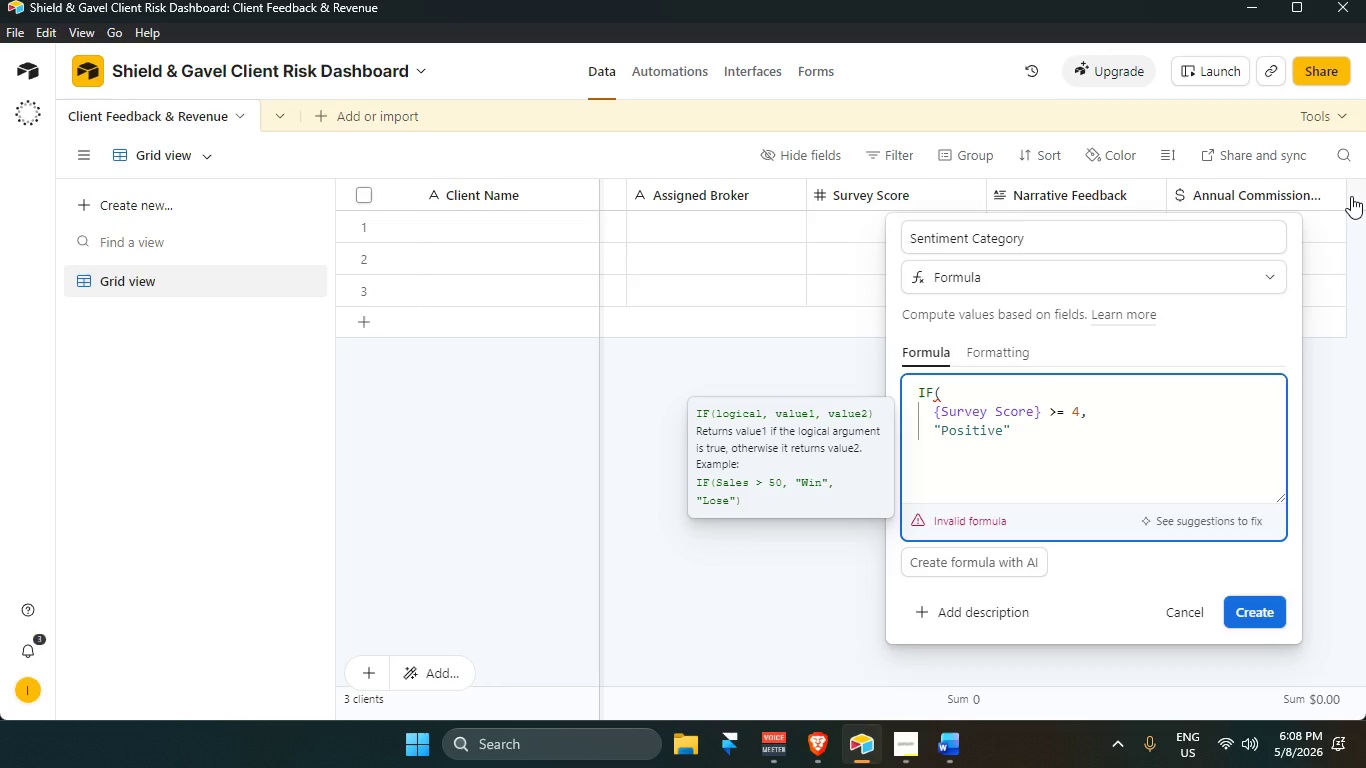 
key(Shift+Comma)
 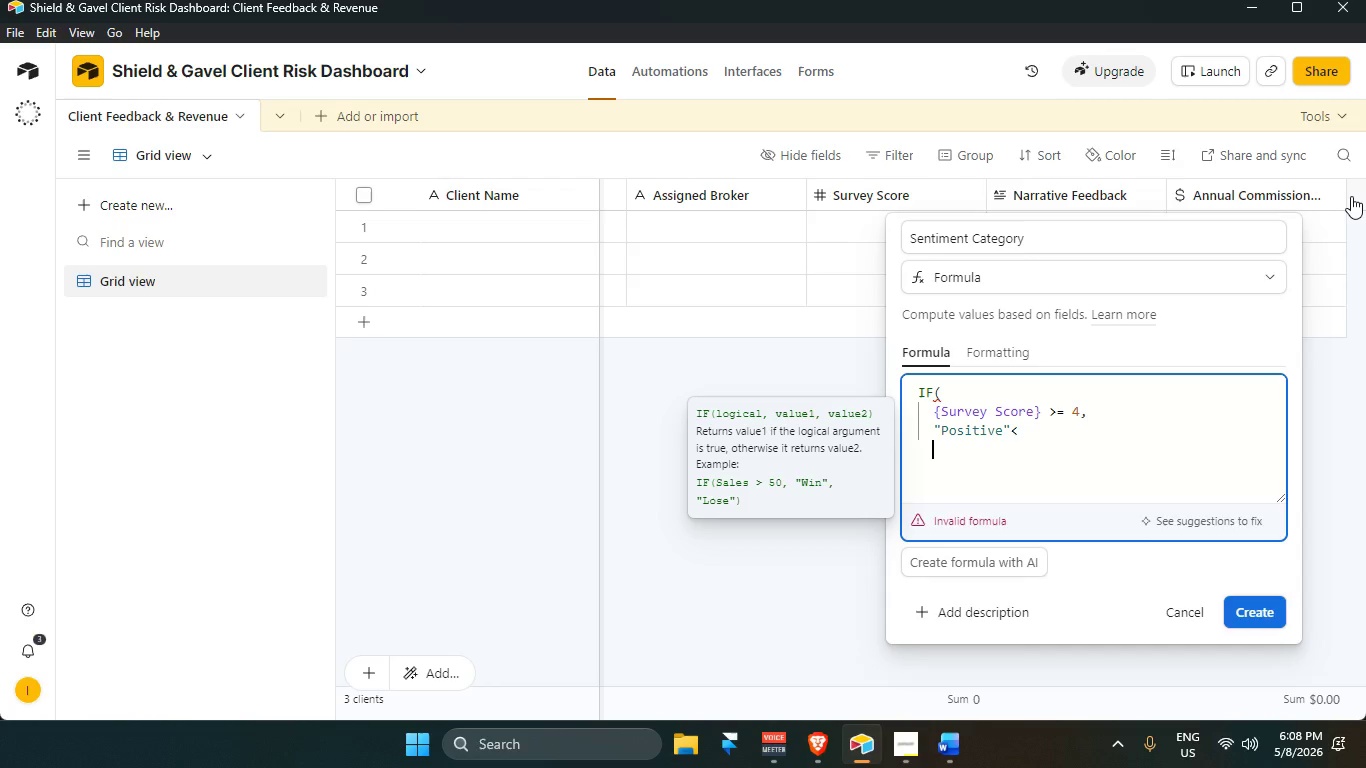 
key(Enter)
 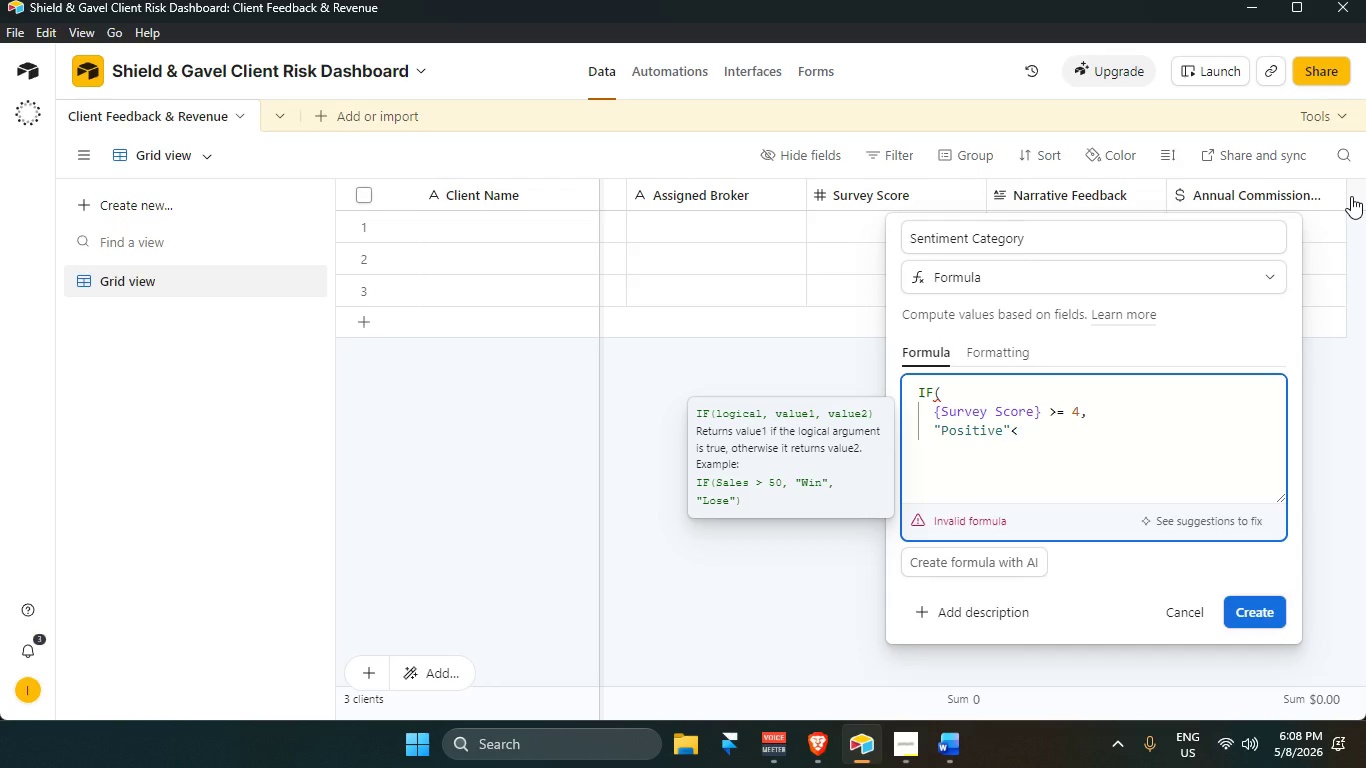 
key(Backspace)
 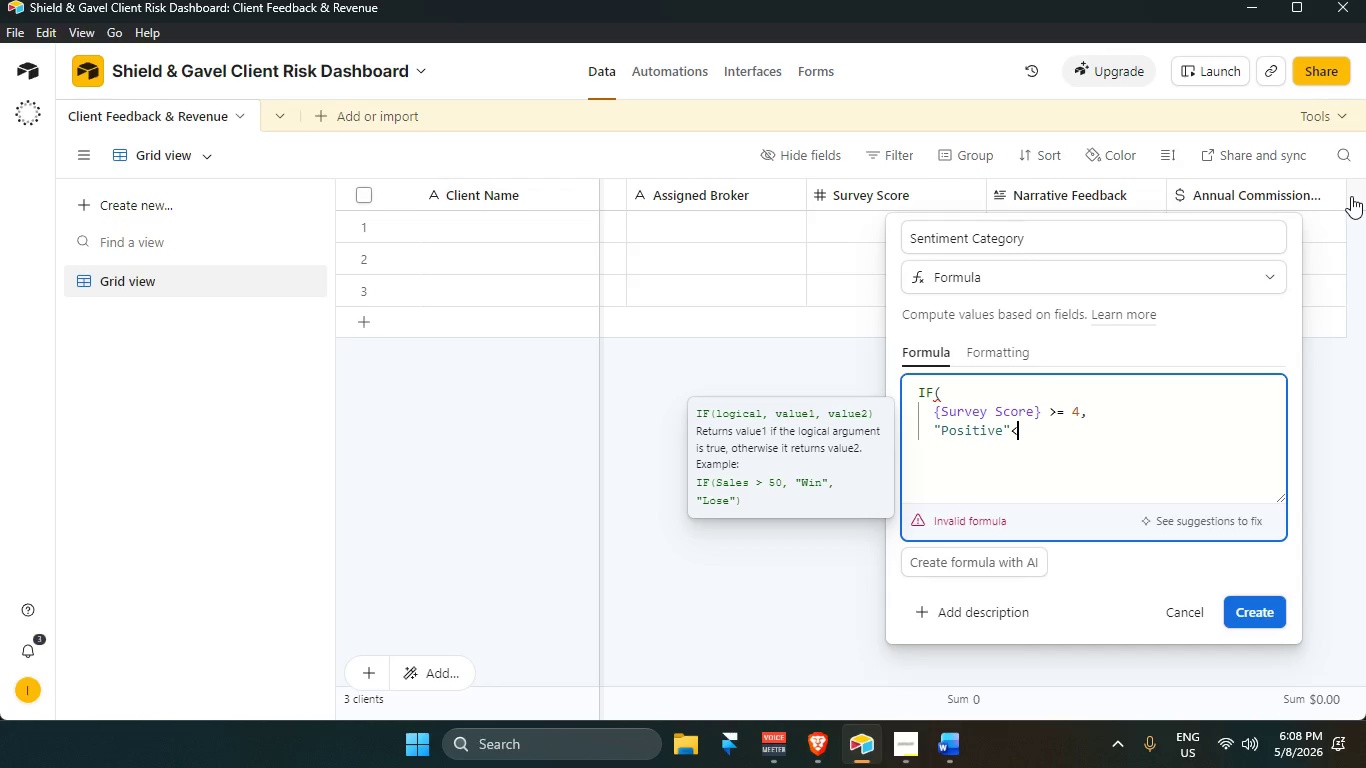 
key(Backspace)
 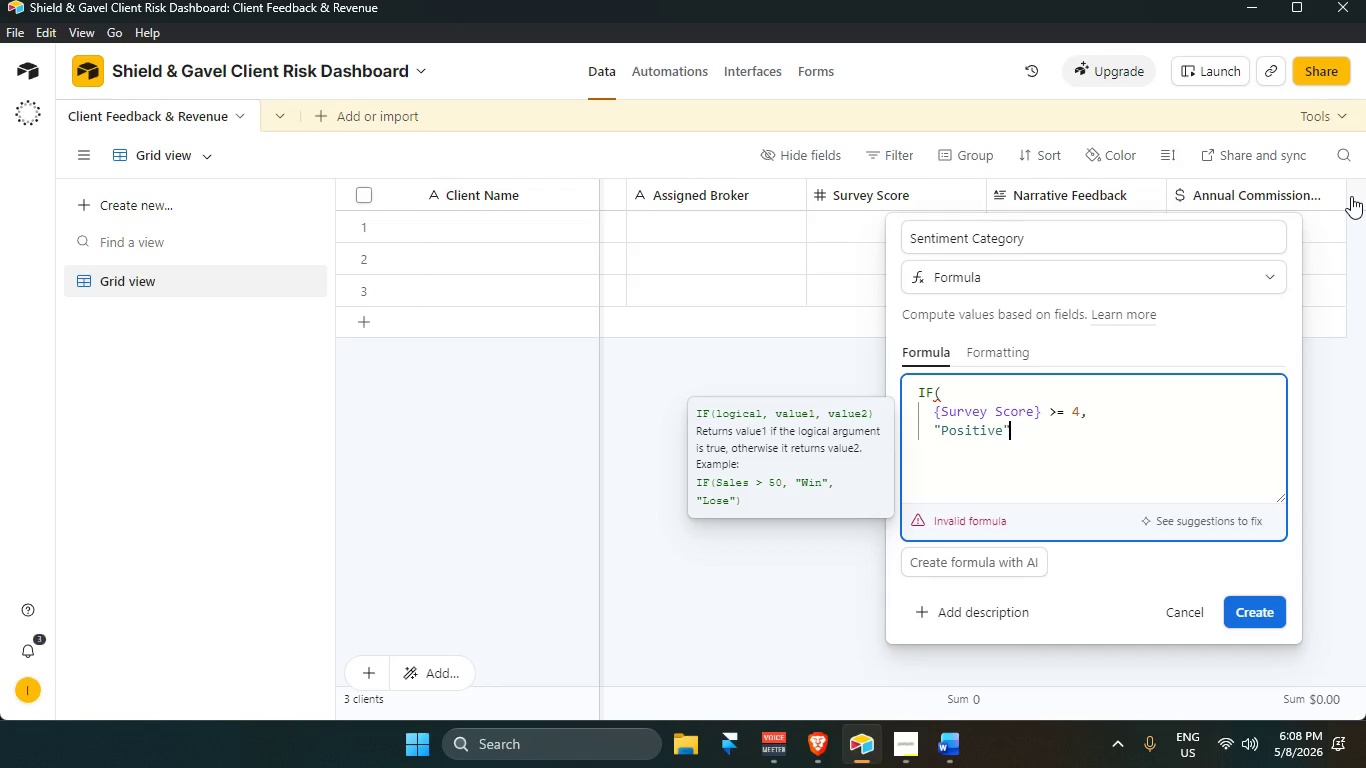 
key(Backspace)
 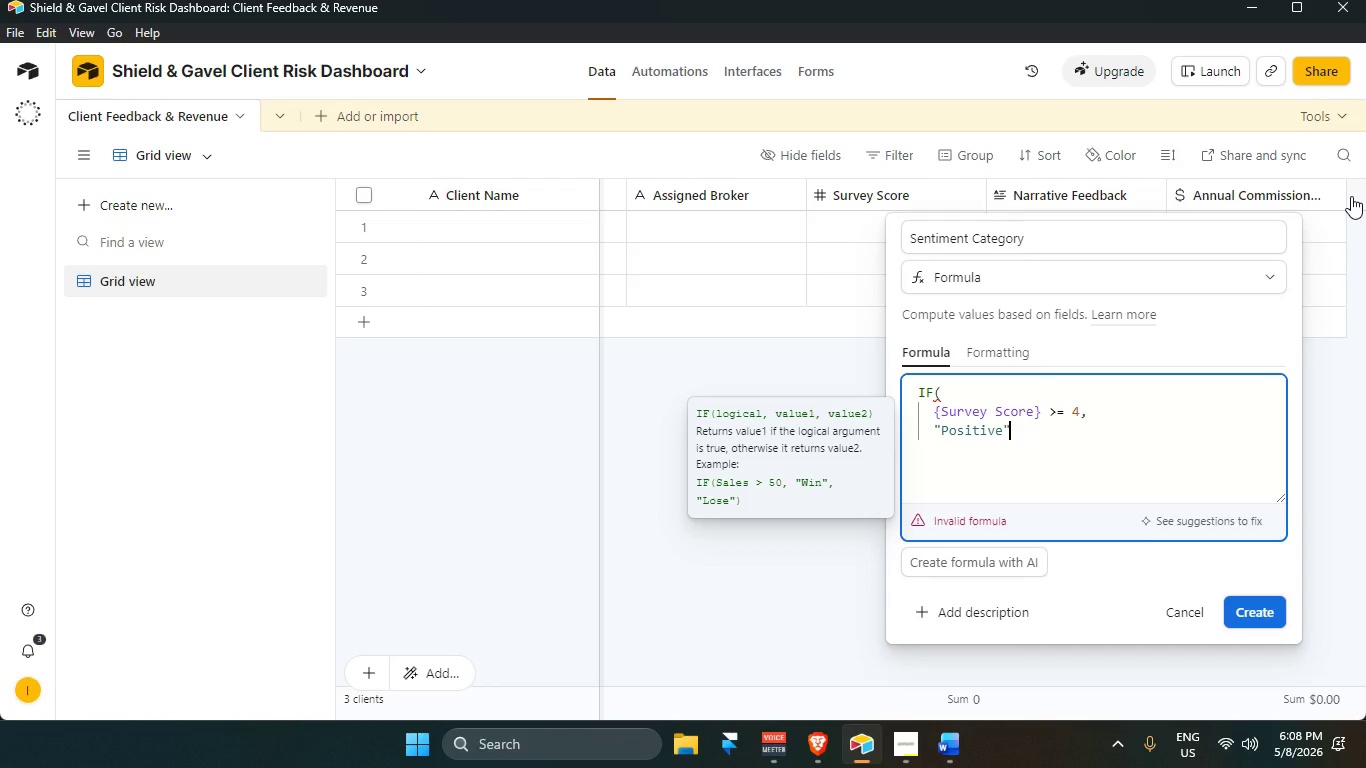 
key(Shift+Comma)
 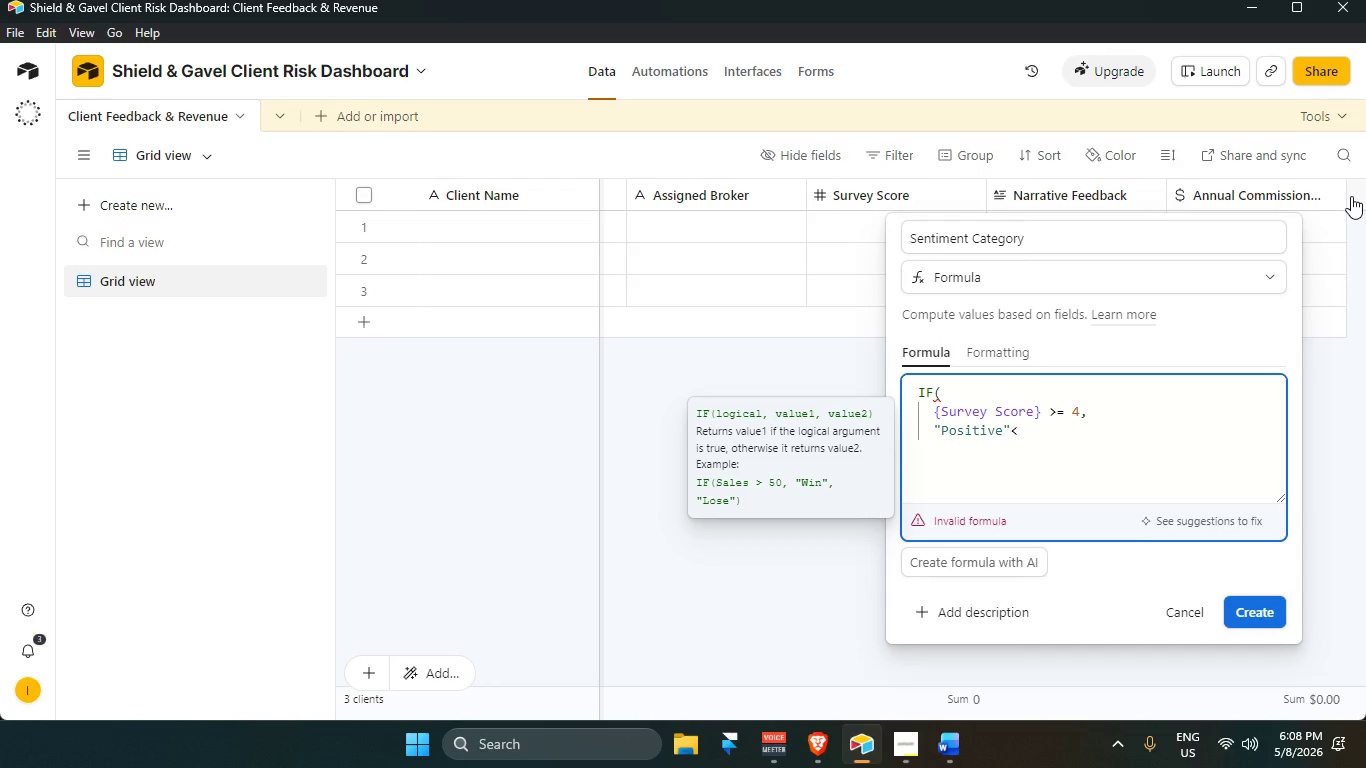 
key(Backspace)
 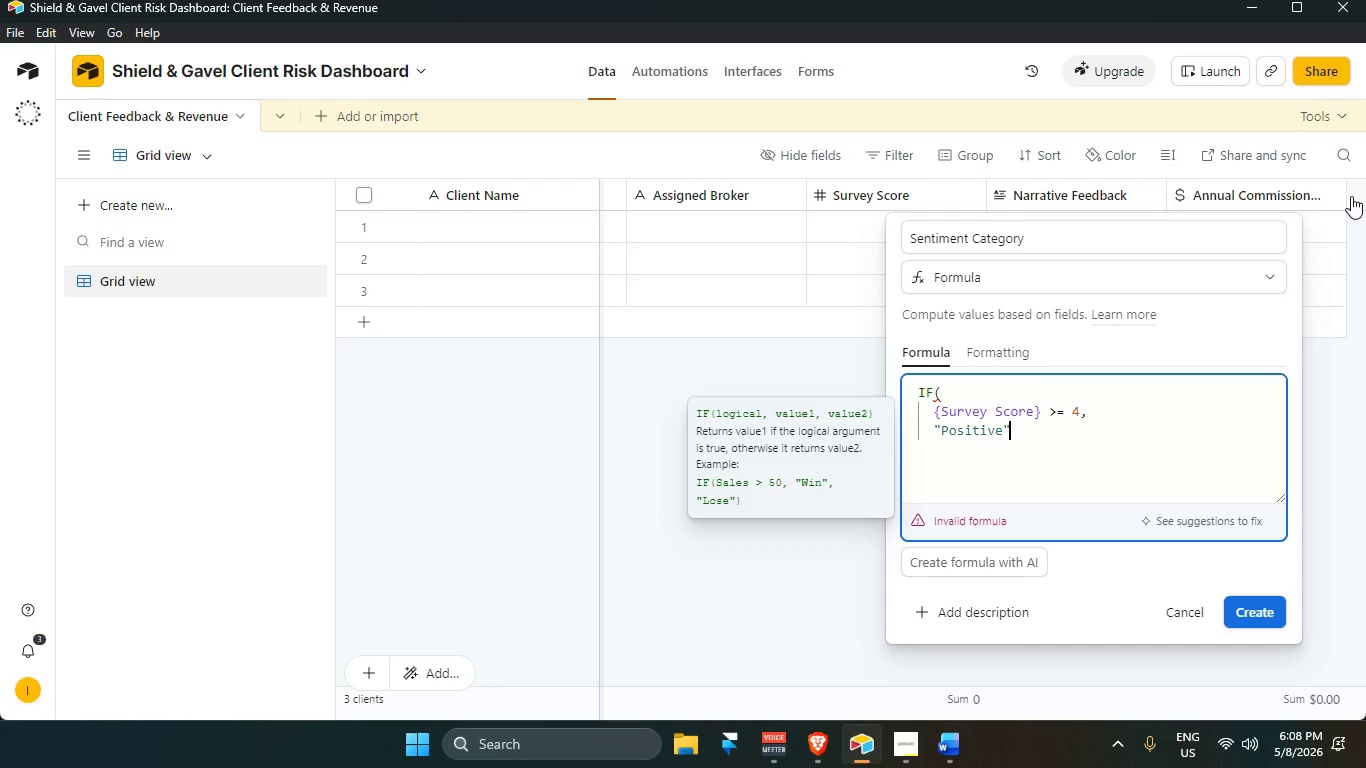 
key(Comma)
 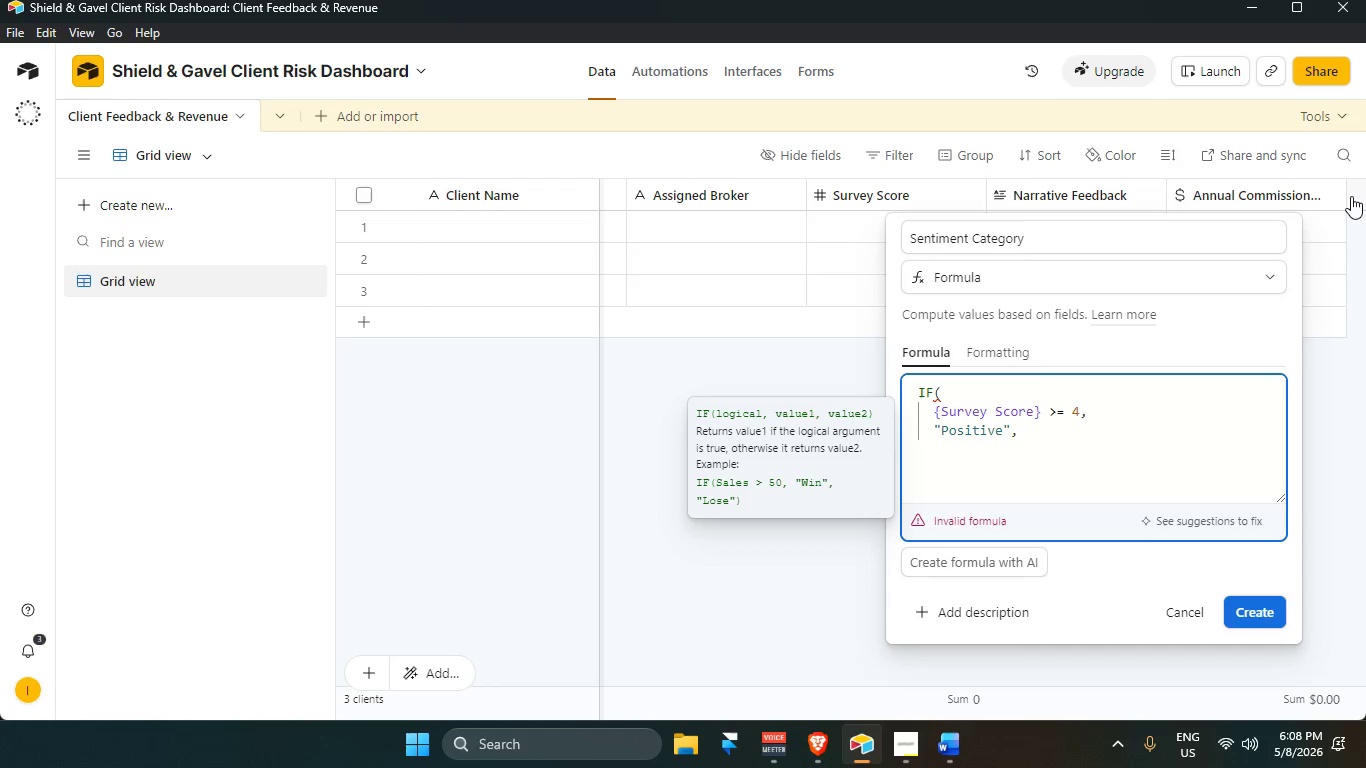 
key(Enter)
 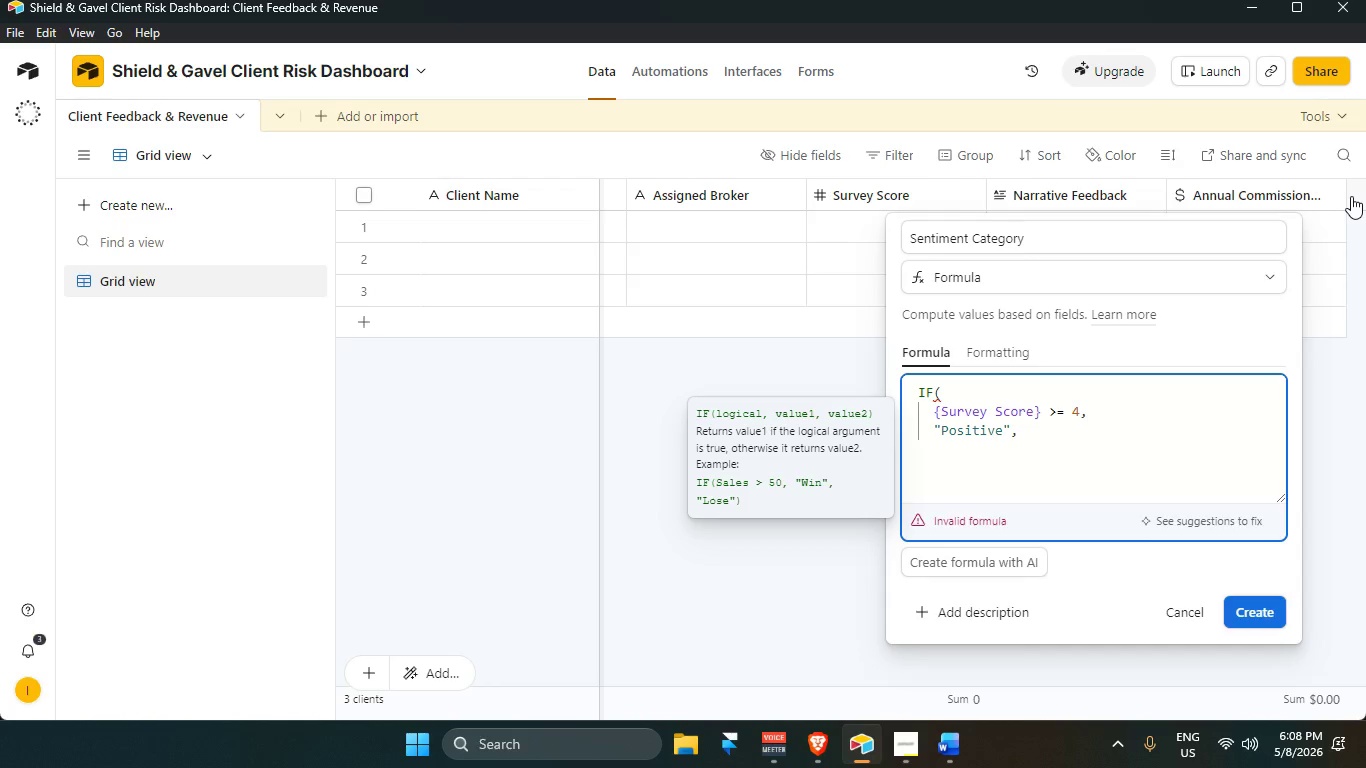 
type(IF)
 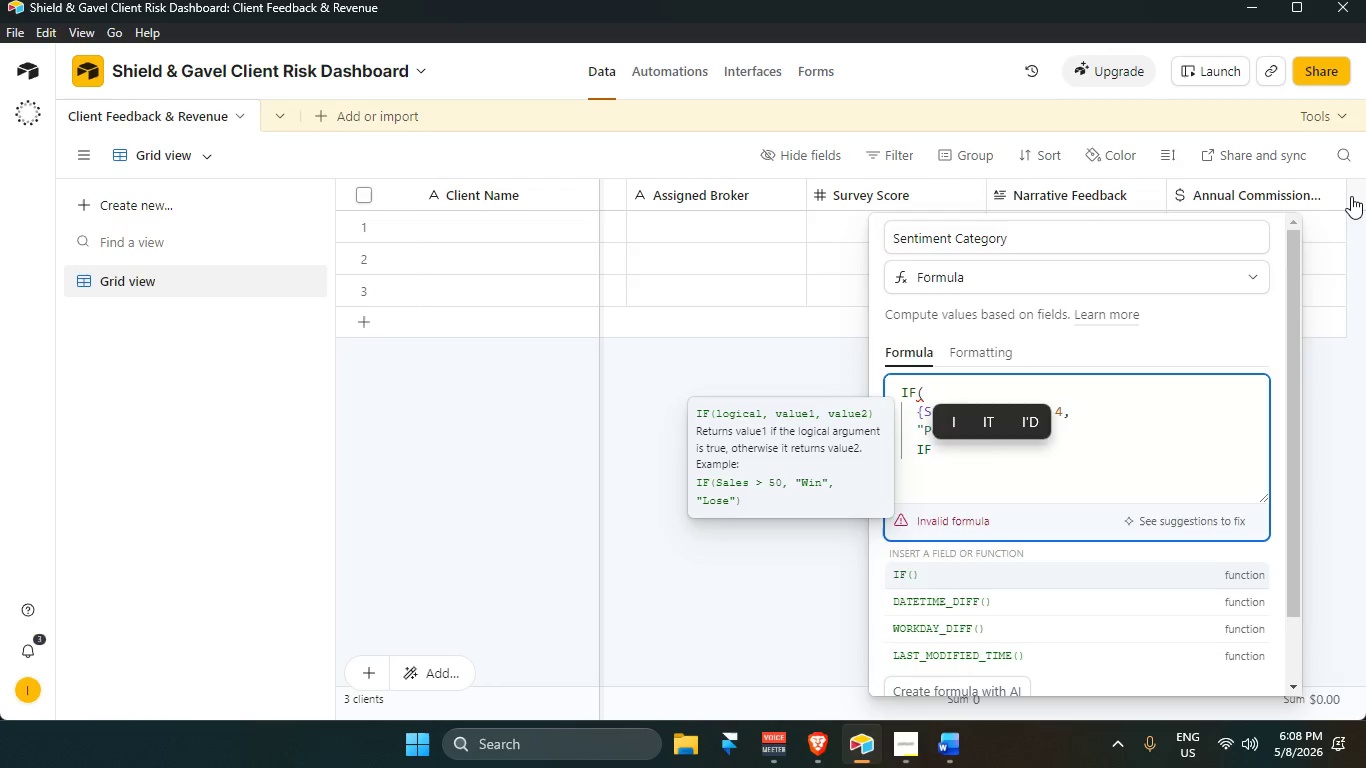 
key(Enter)
 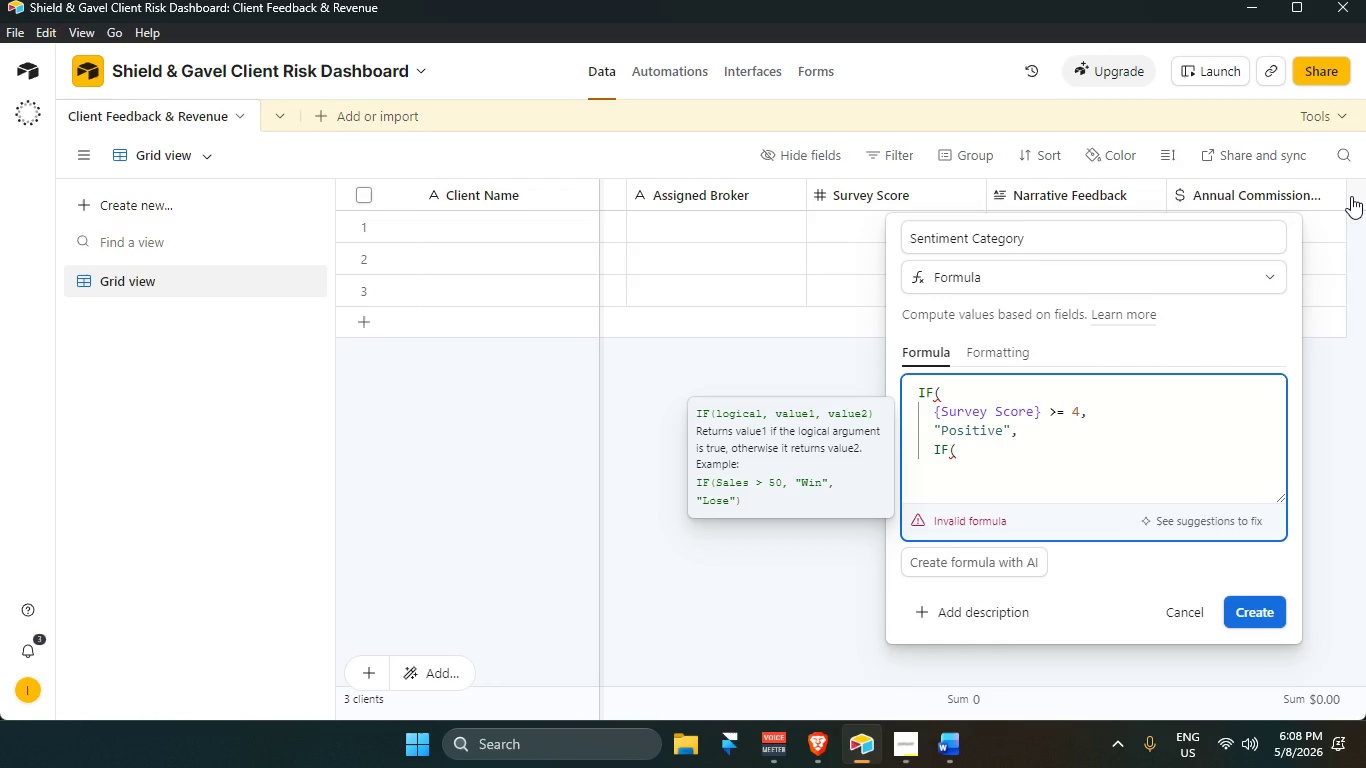 
key(Enter)
 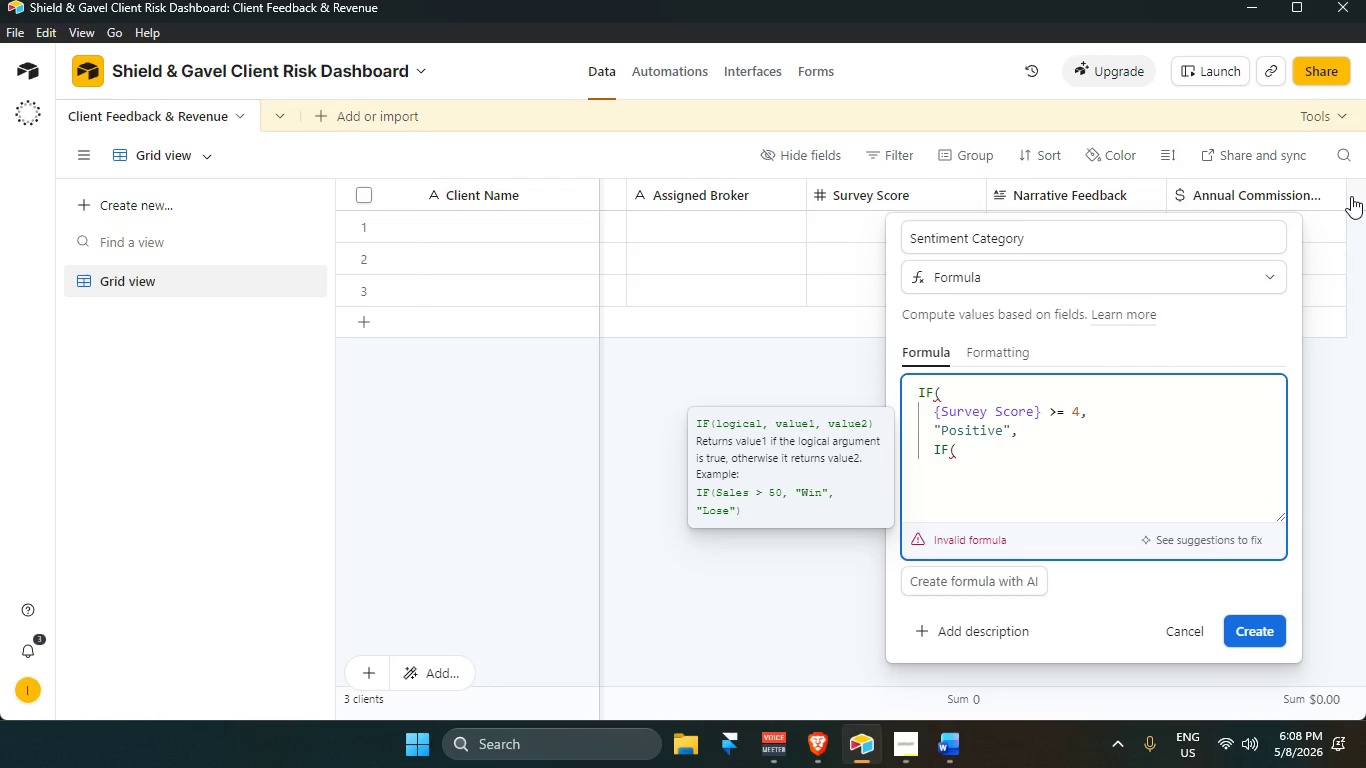 
type({surve)
 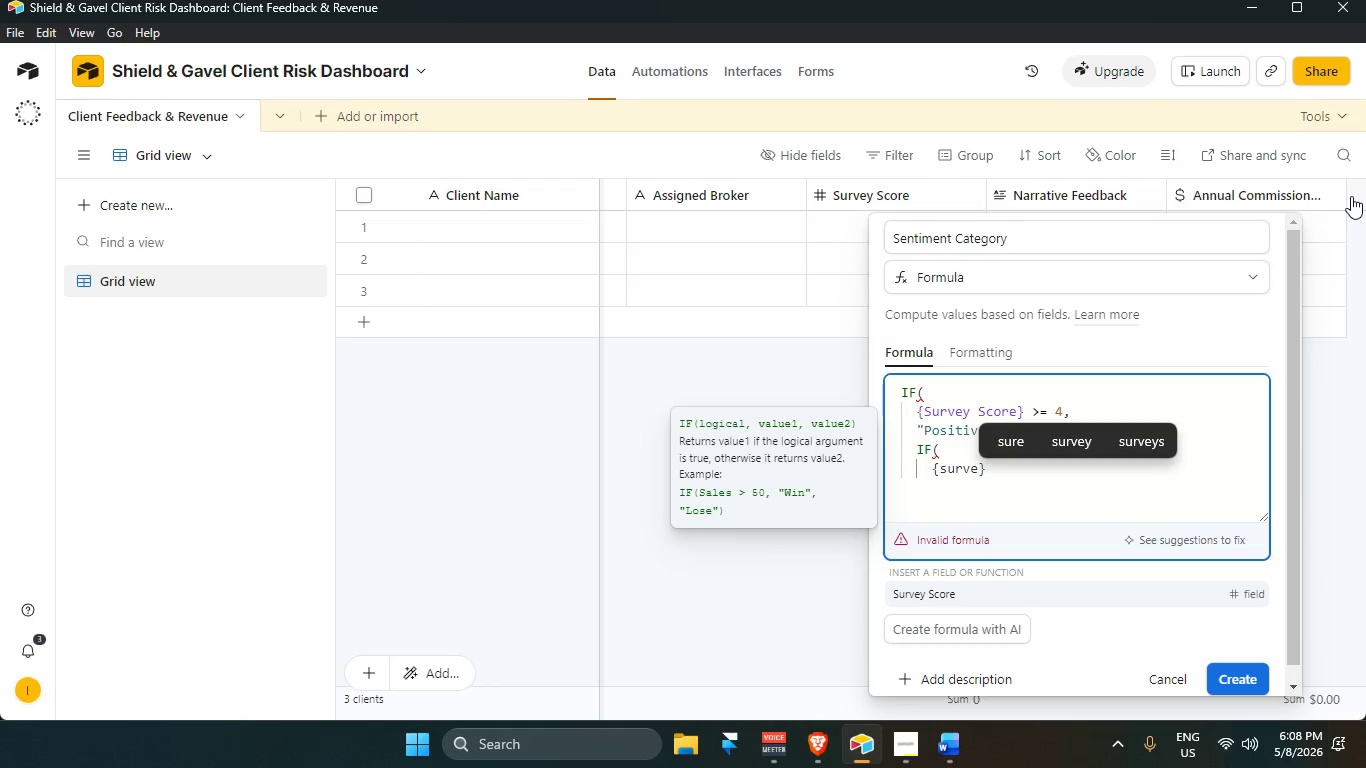 
key(Enter)
 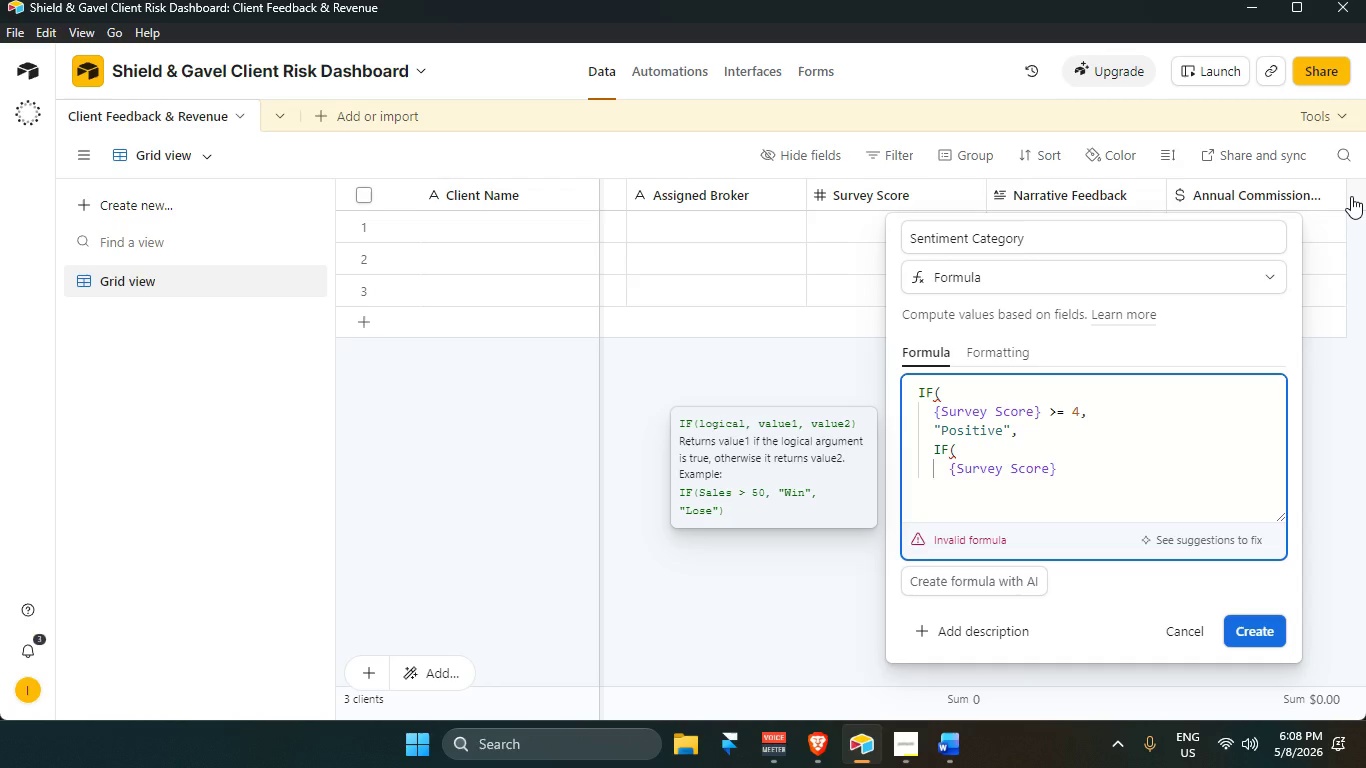 
key(Space)
 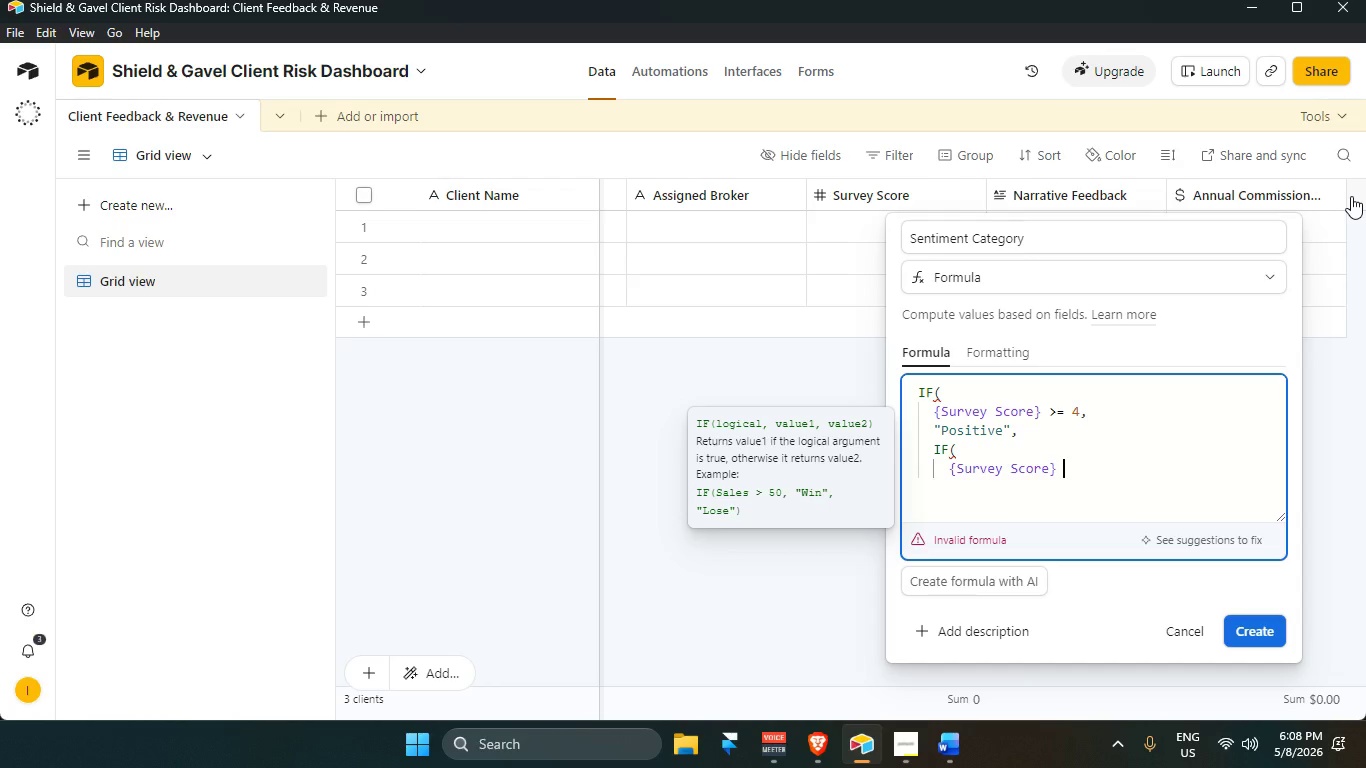 
key(Shift+Equal)
 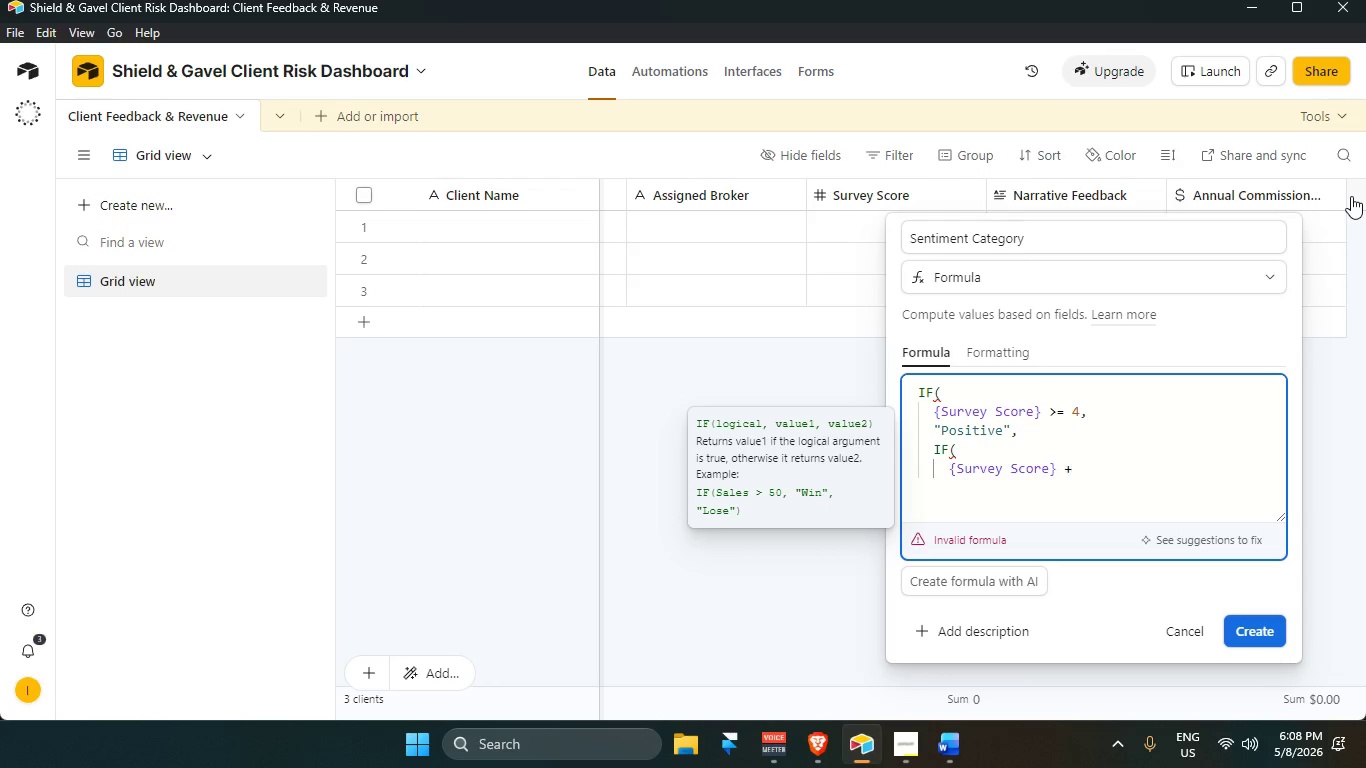 
key(Backspace)
 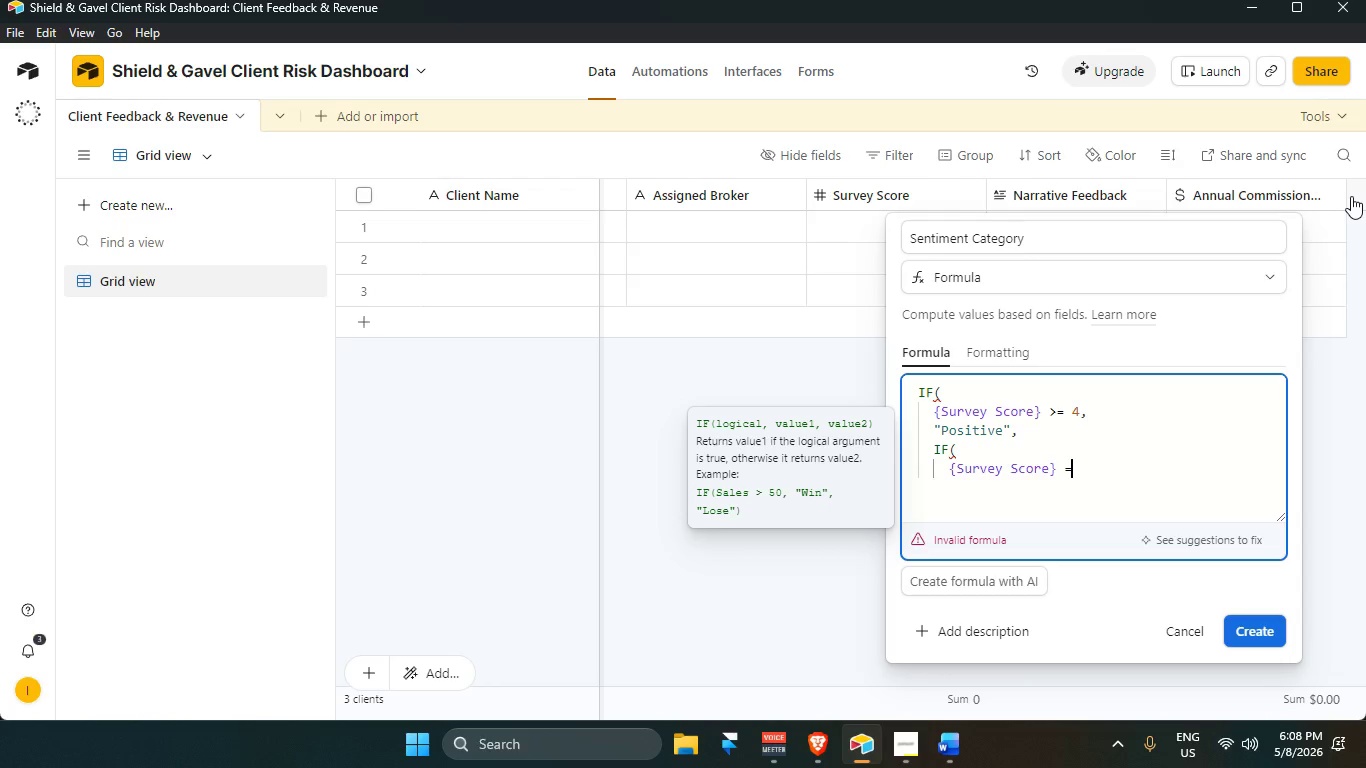 
key(Equal)
 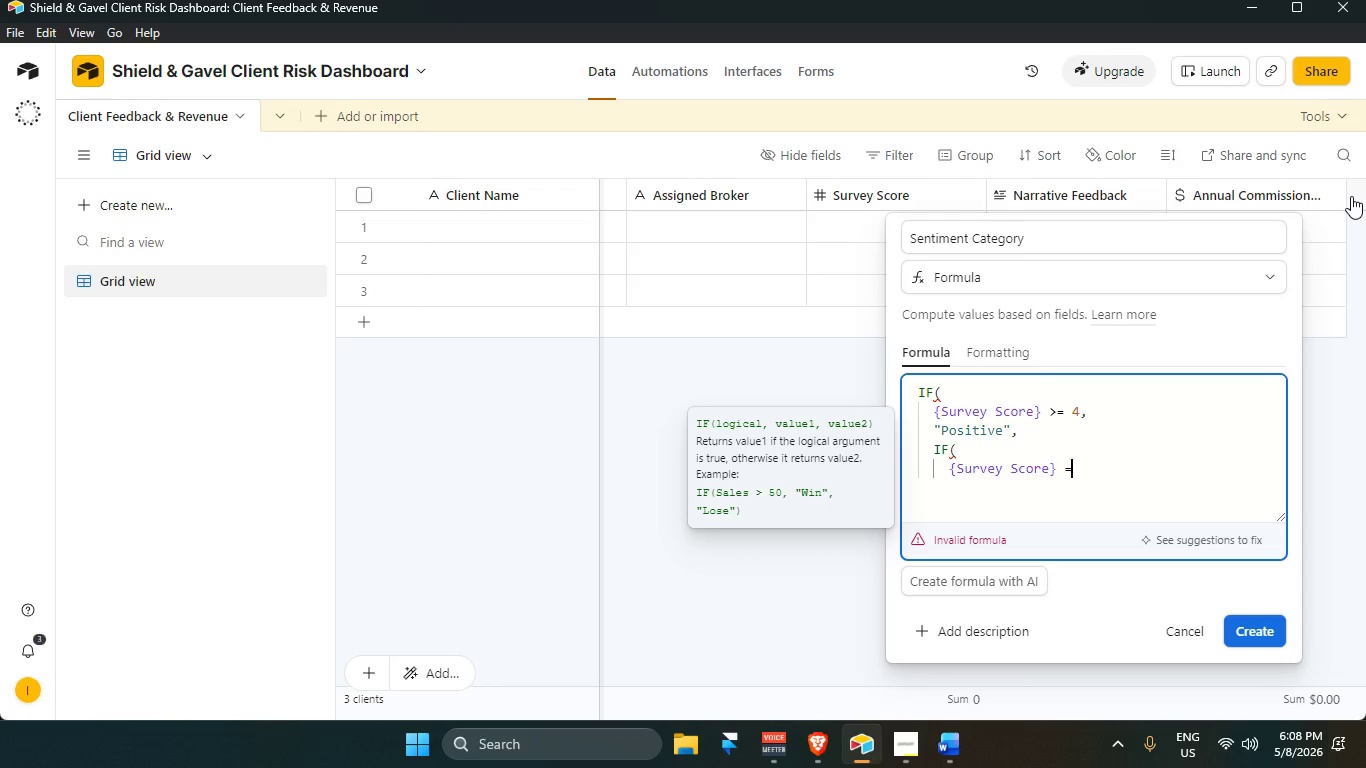 
key(Space)
 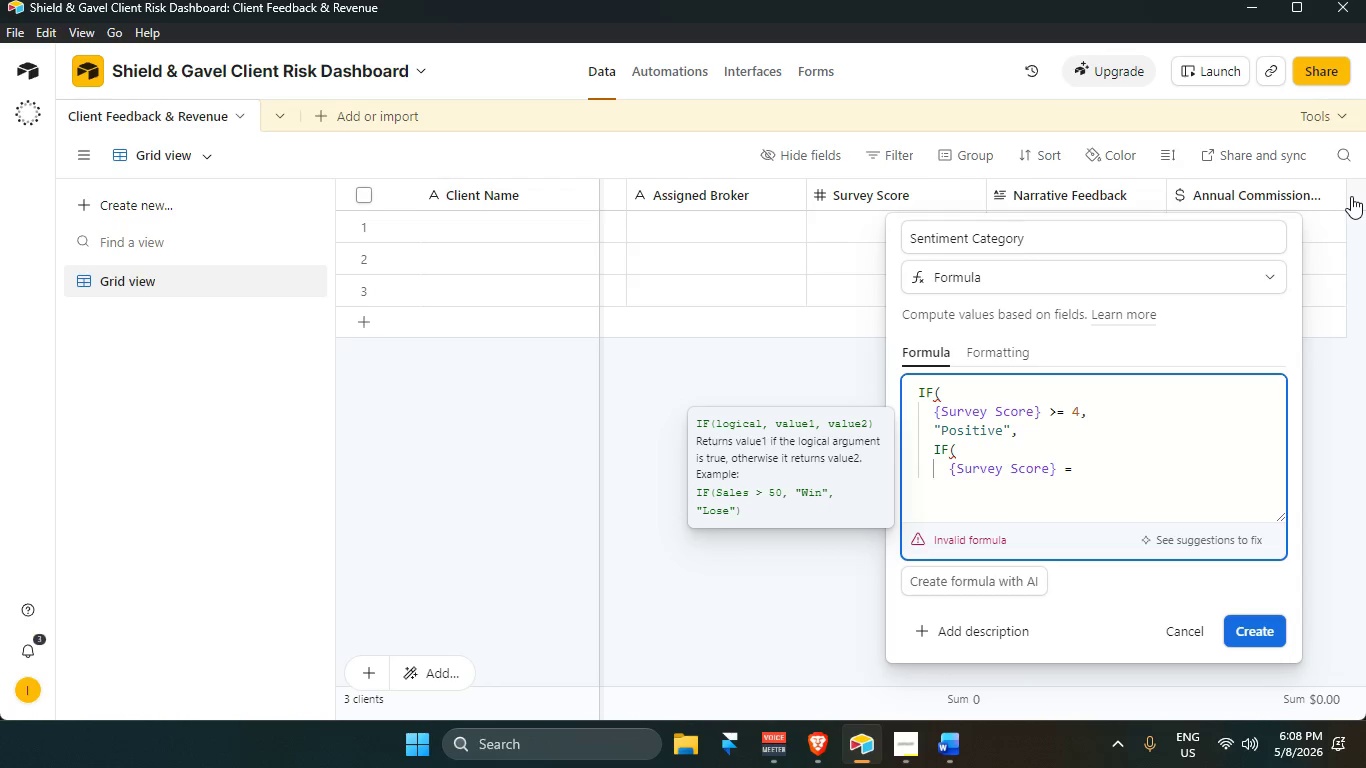 
key(3)
 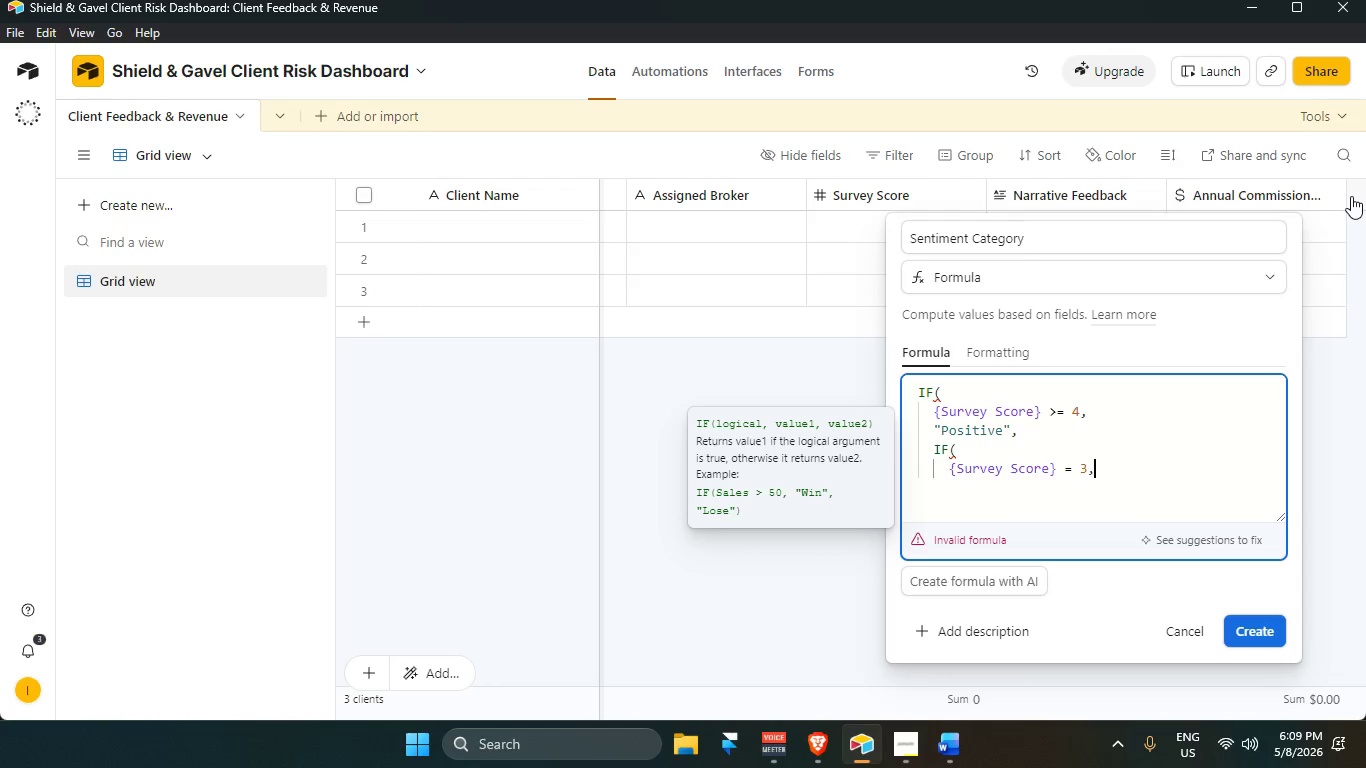 
key(Comma)
 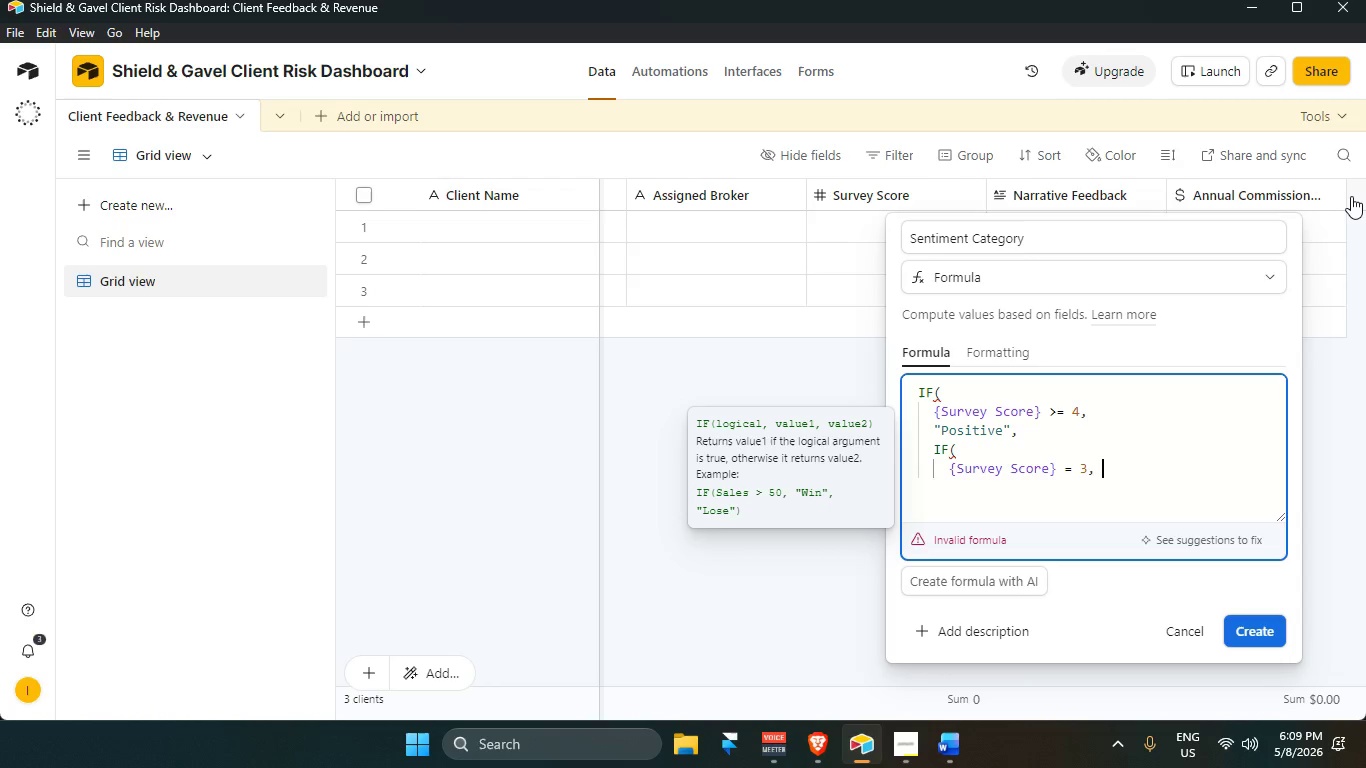 
key(Space)
 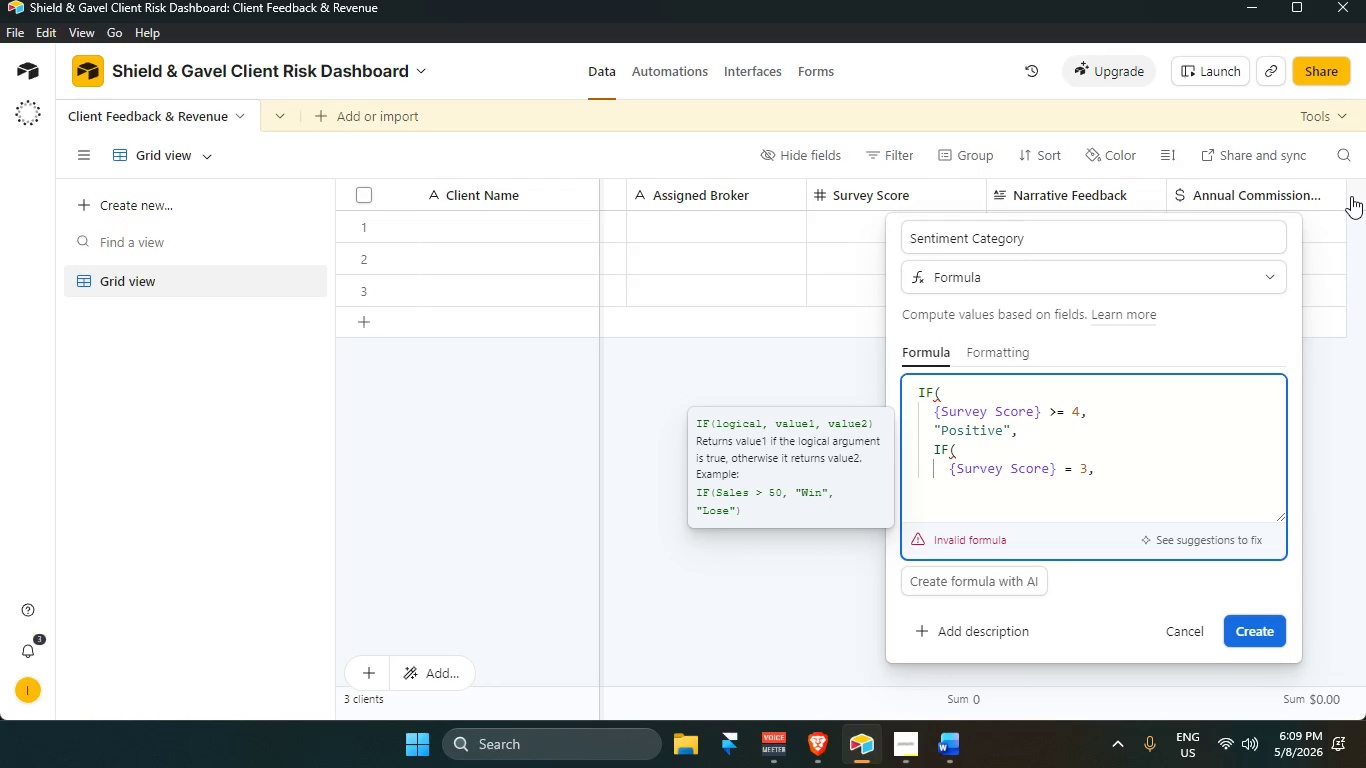 
key(Backspace)
 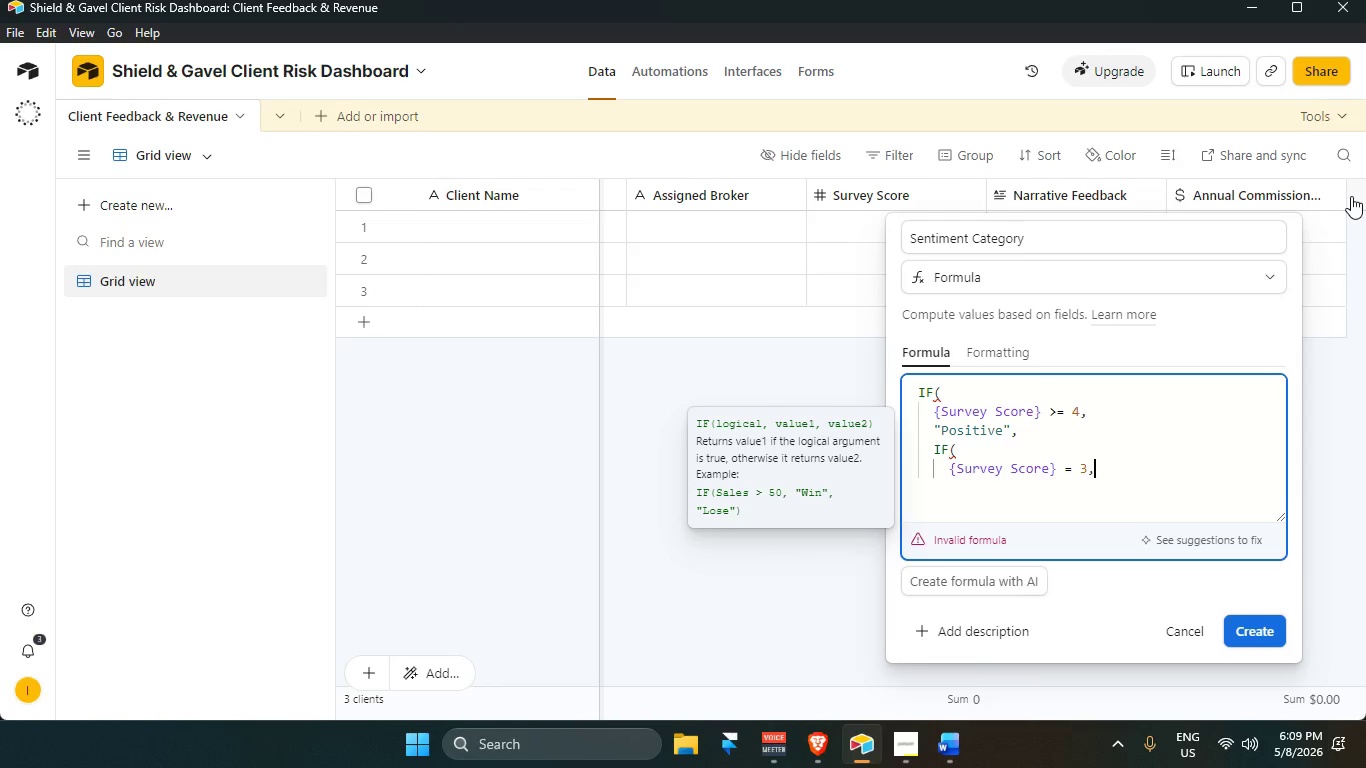 
key(Enter)
 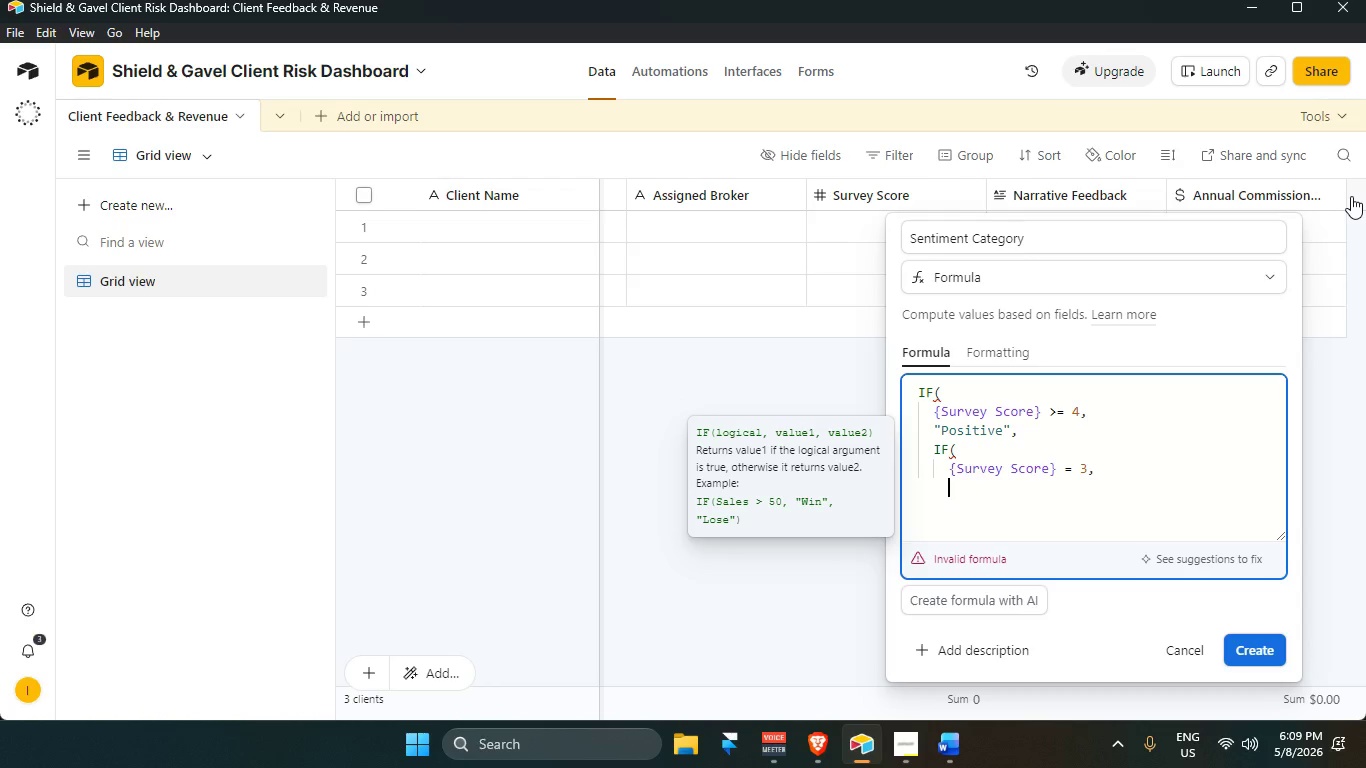 
type("Neutral)
 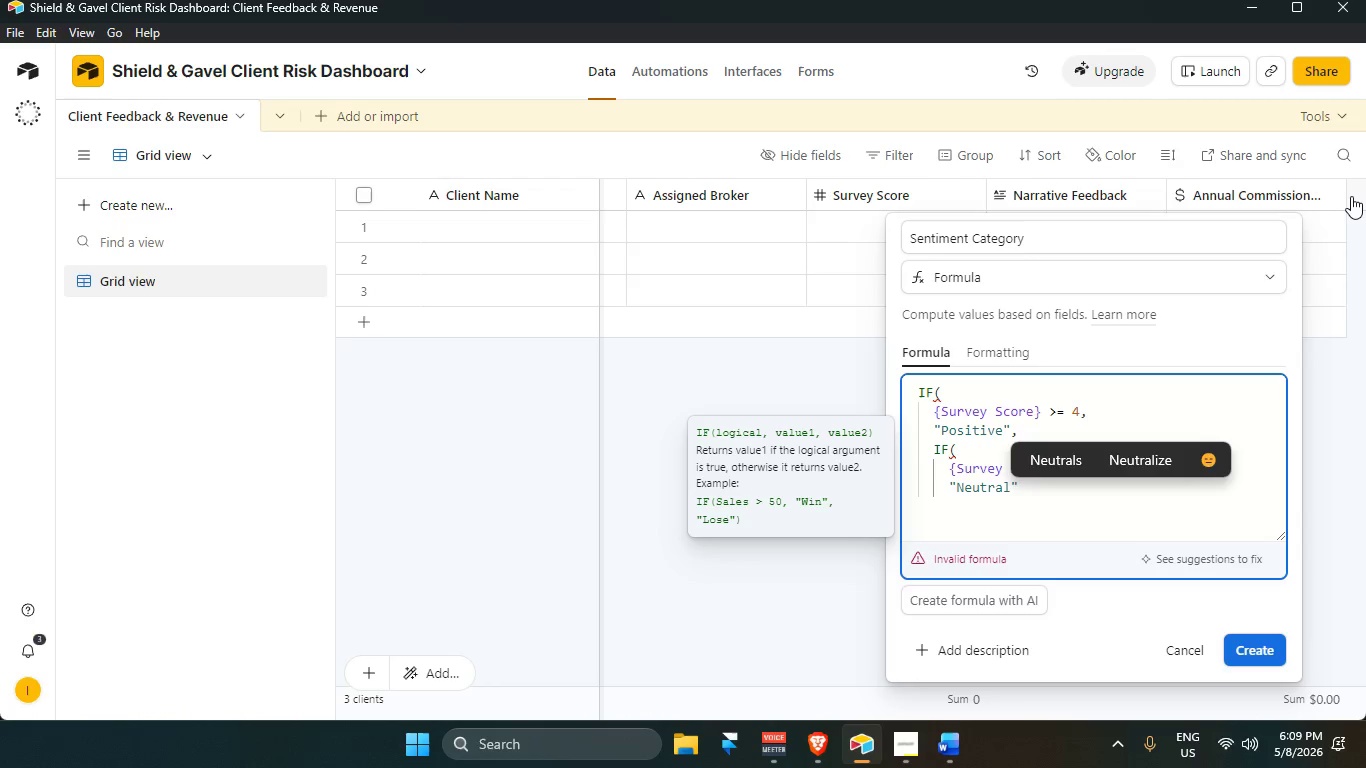 
key(ArrowRight)
 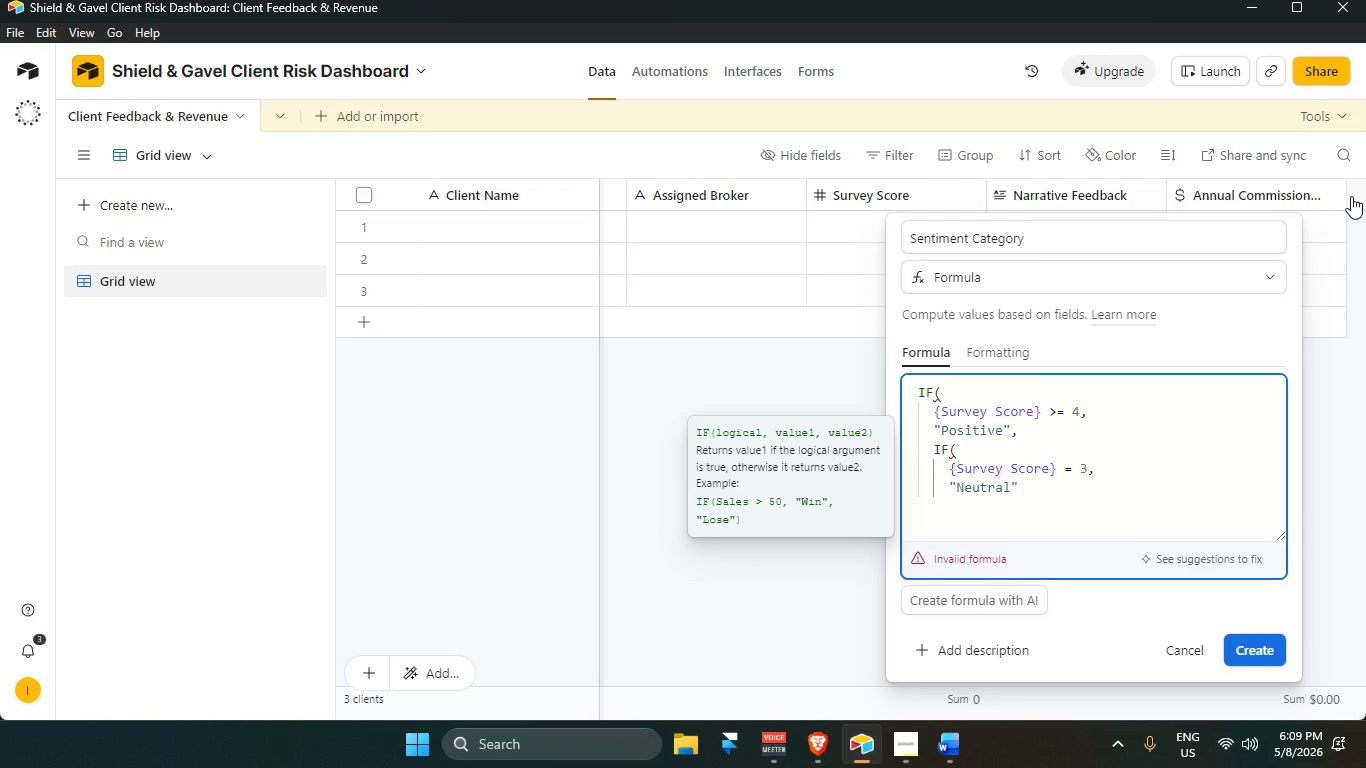 
key(Comma)
 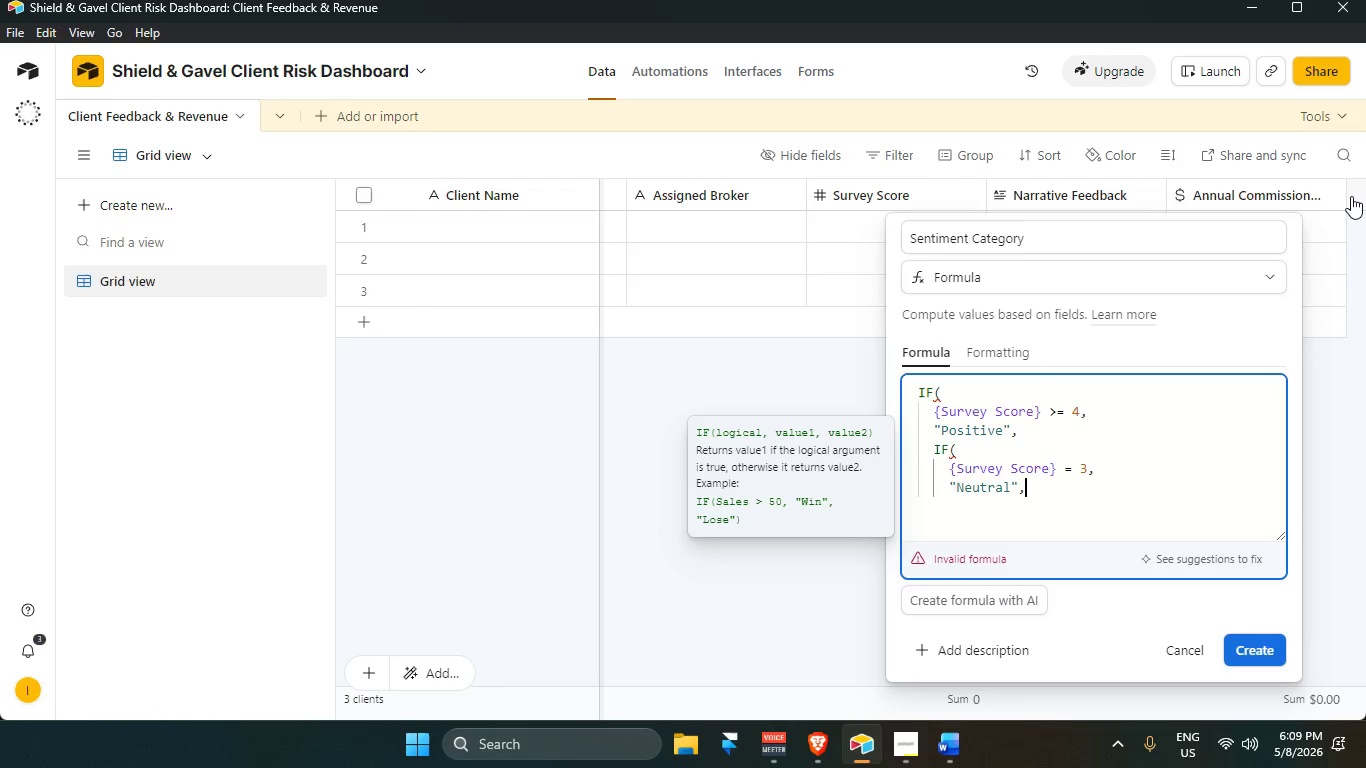 
key(Enter)
 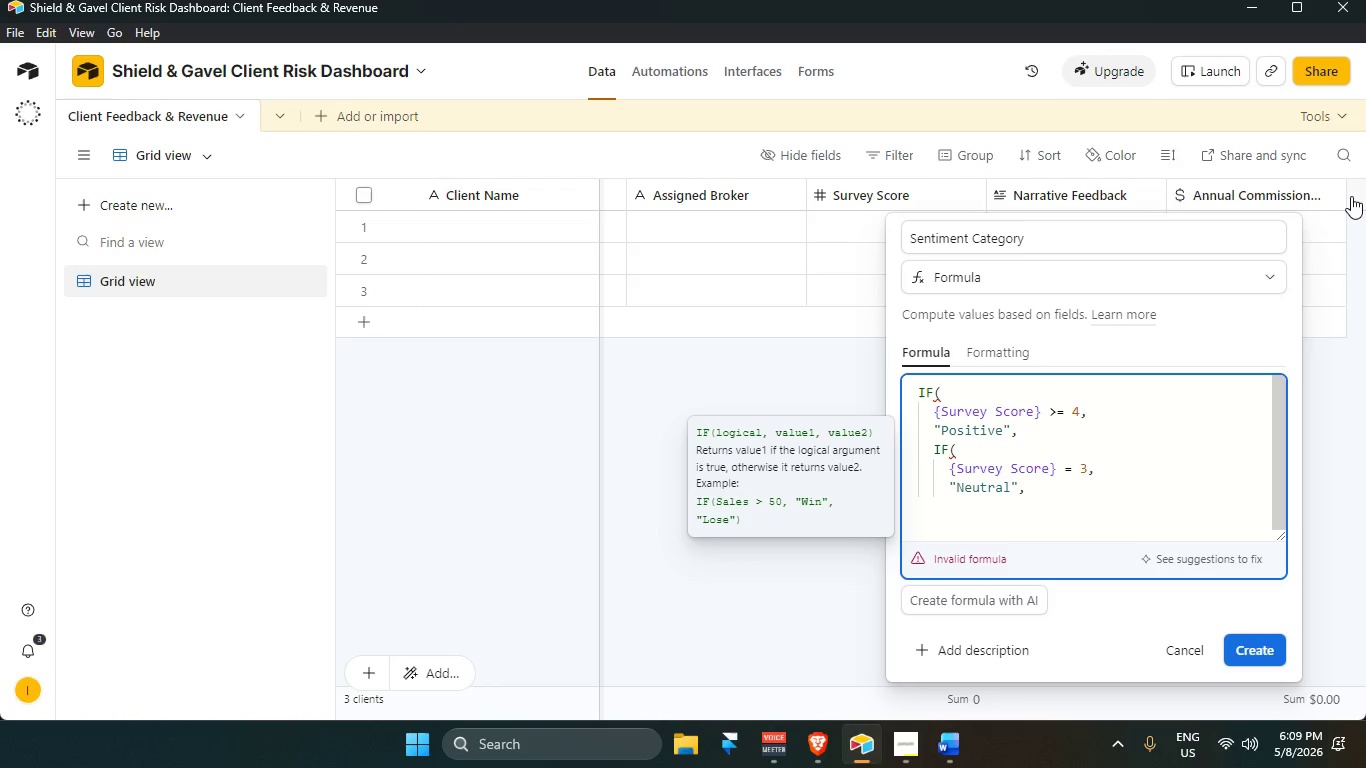 
type("N)
key(Backspace)
type(Critical)
 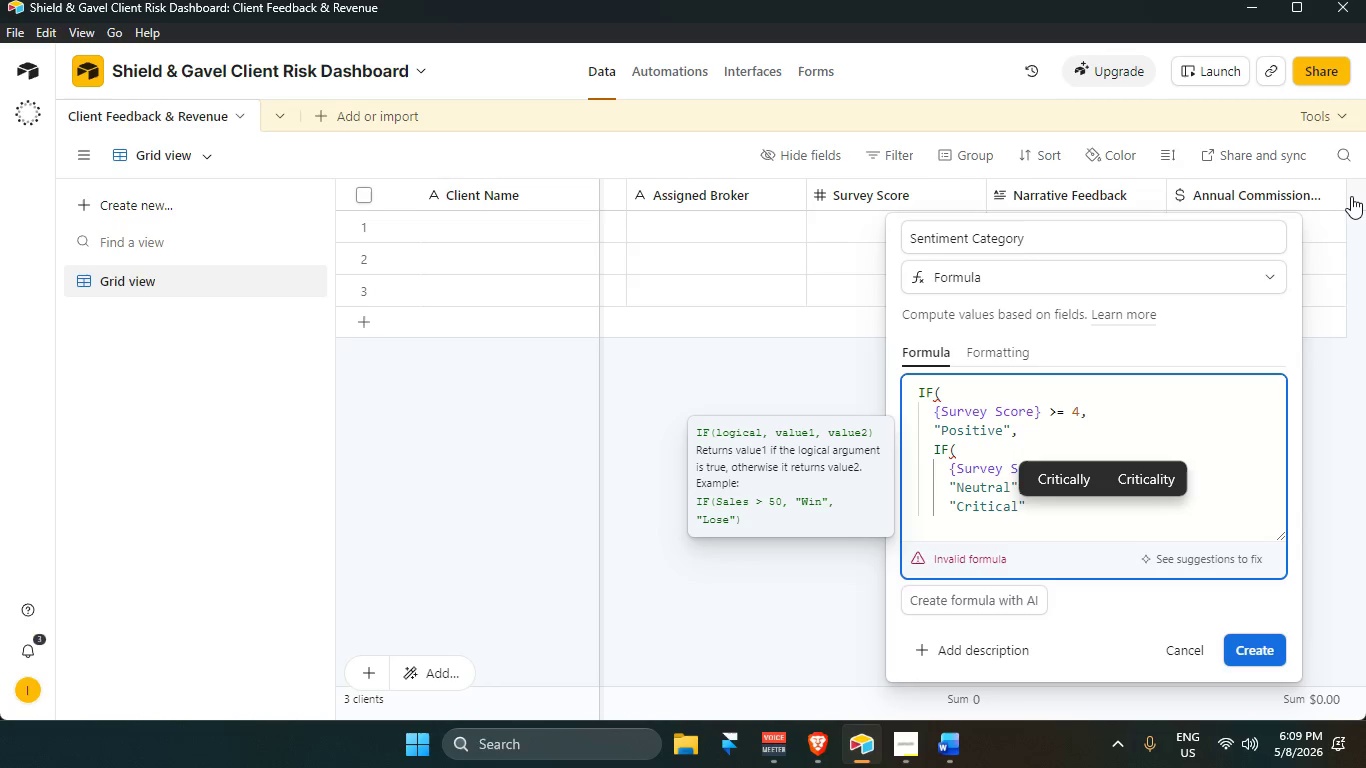 
key(ArrowRight)
 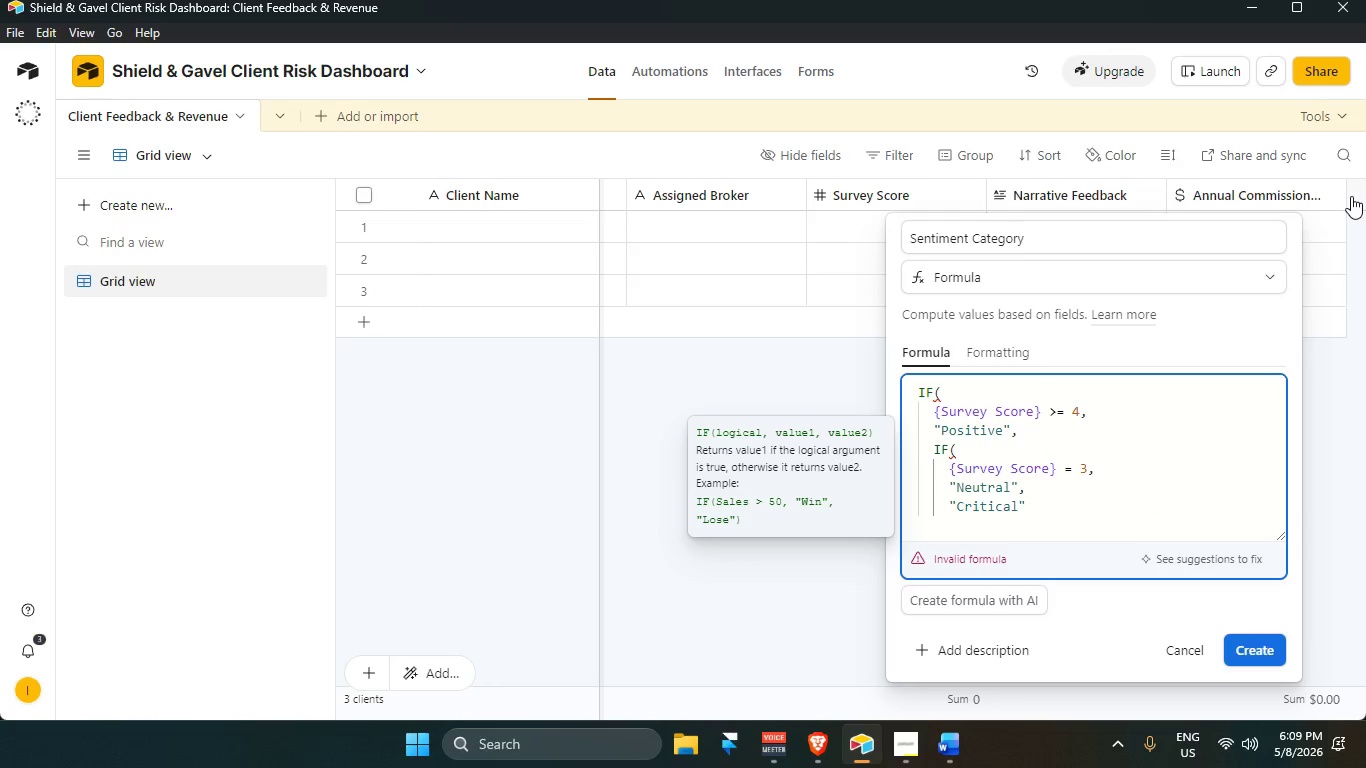 
key(Enter)
 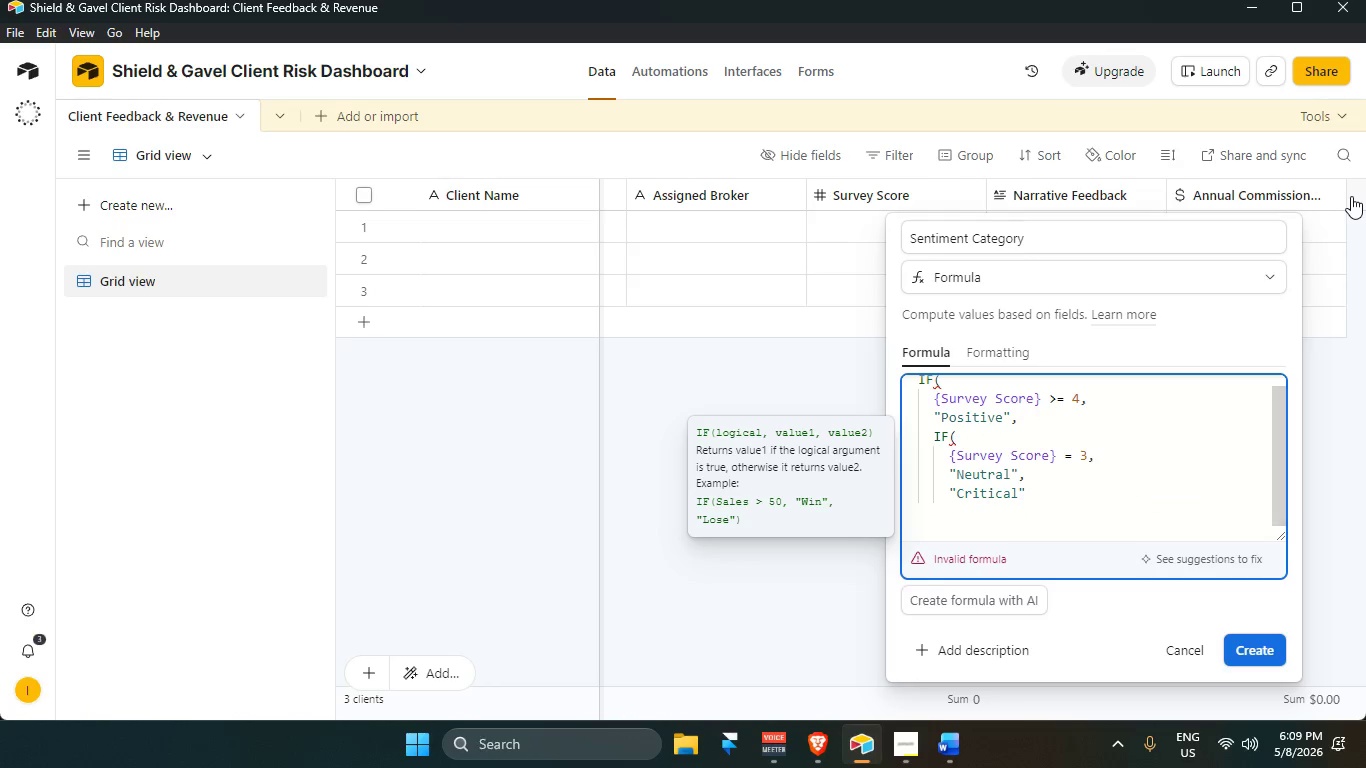 
key(Shift+0)
 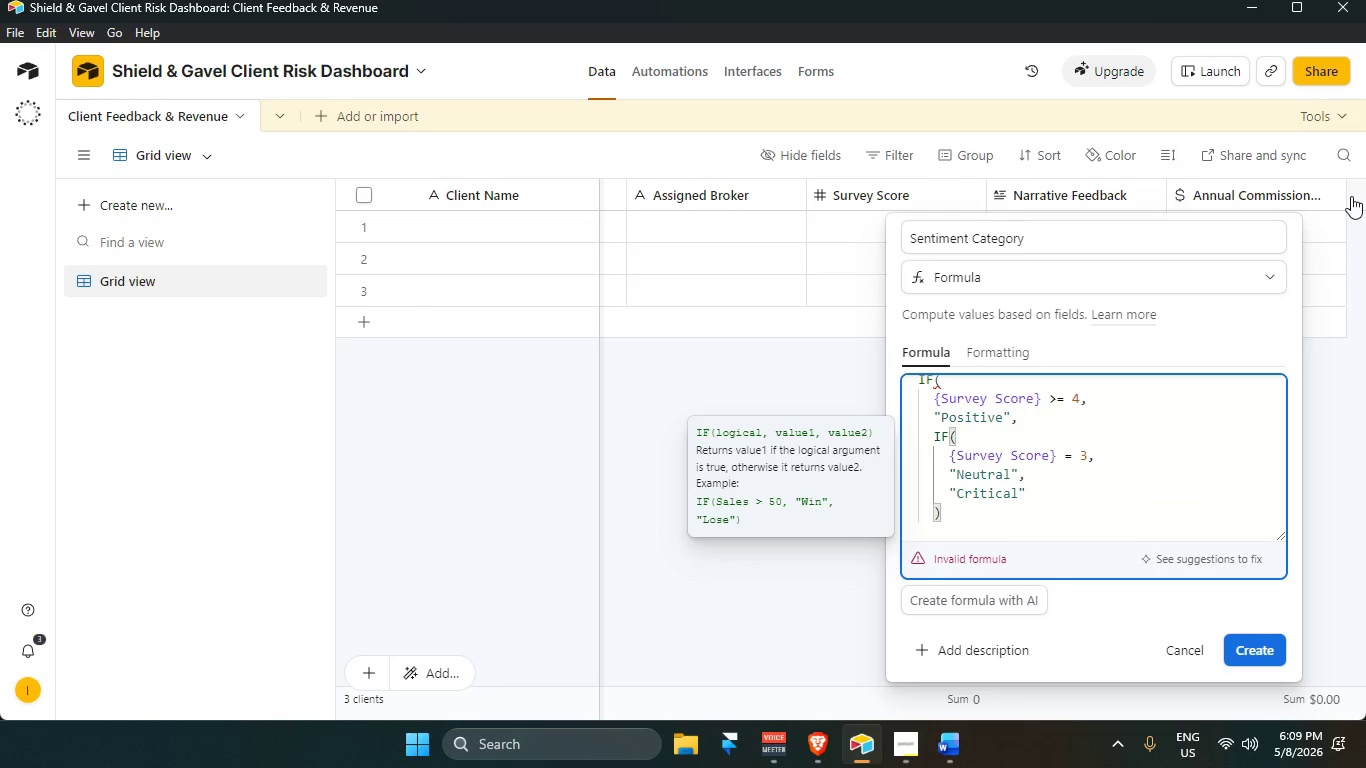 
key(Enter)
 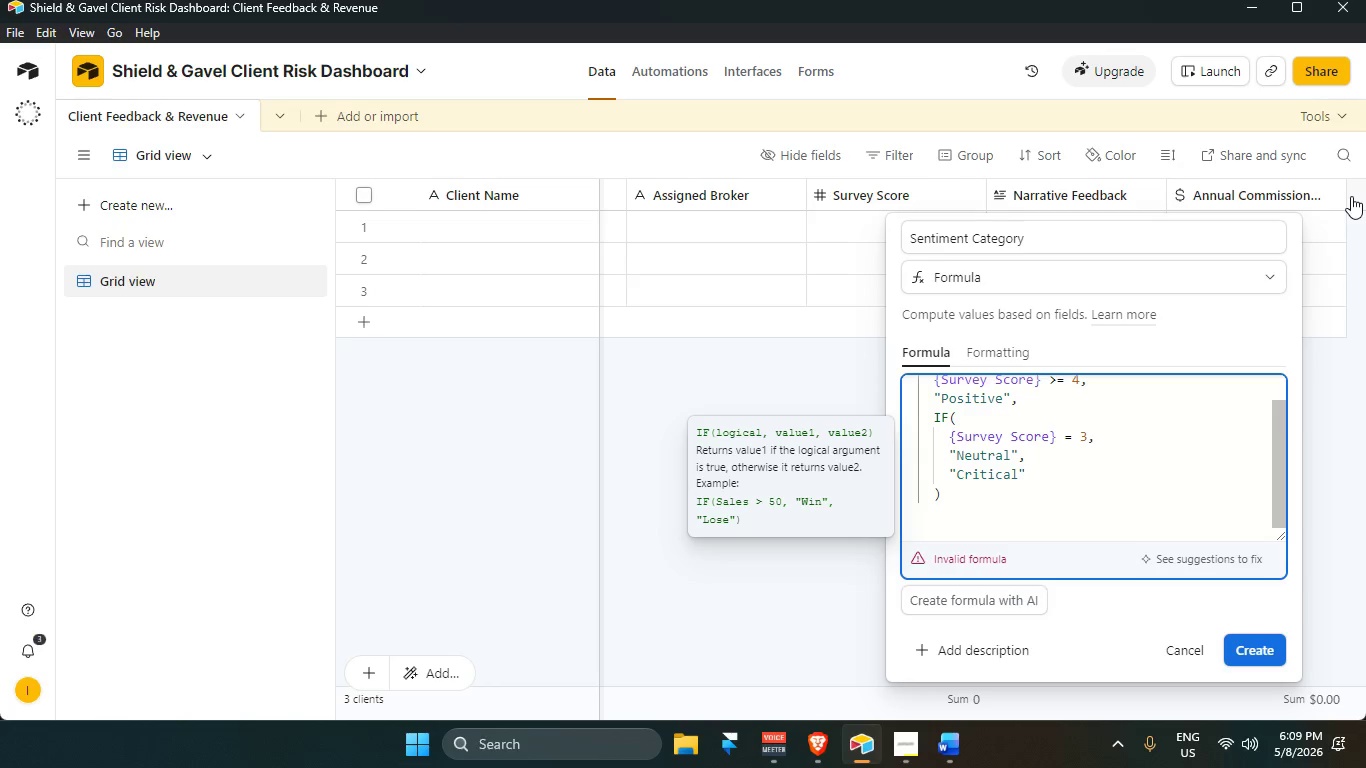 
key(Backspace)
 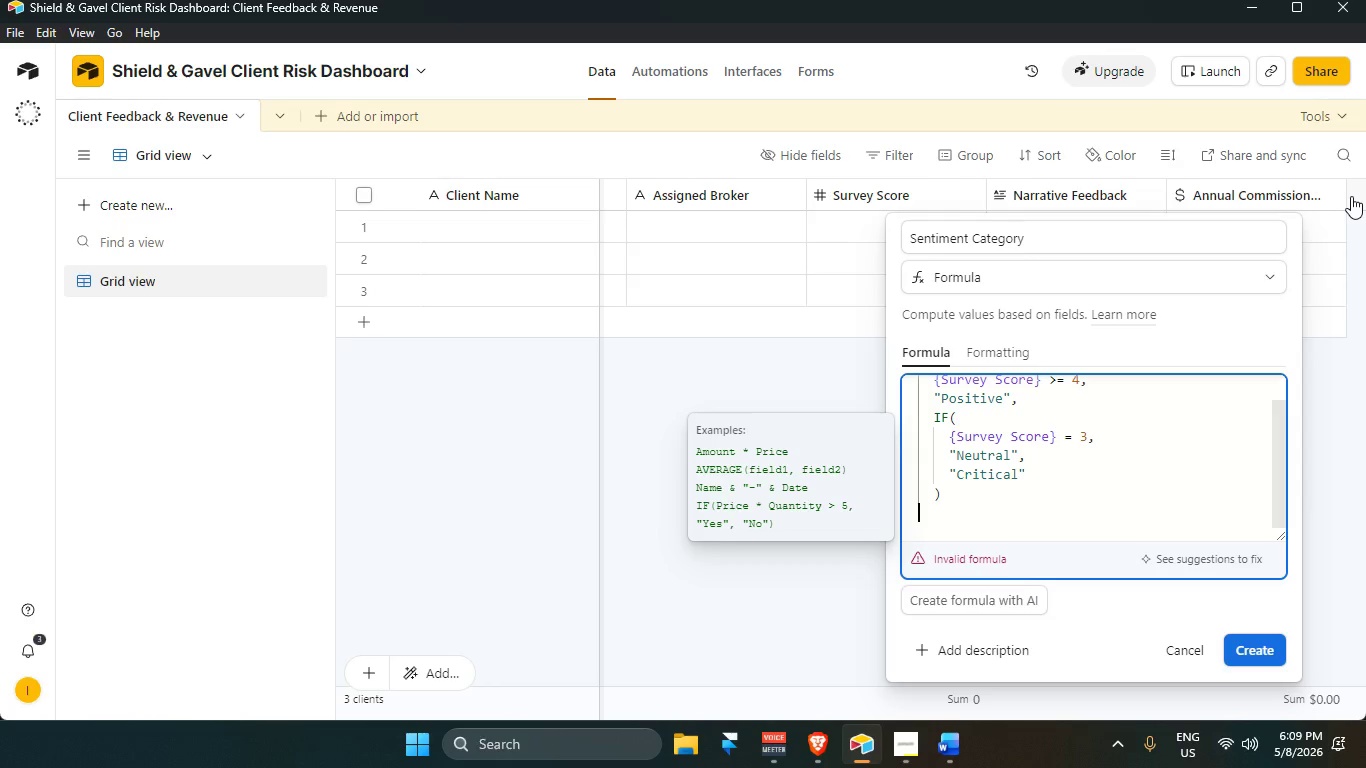 
key(Shift+0)
 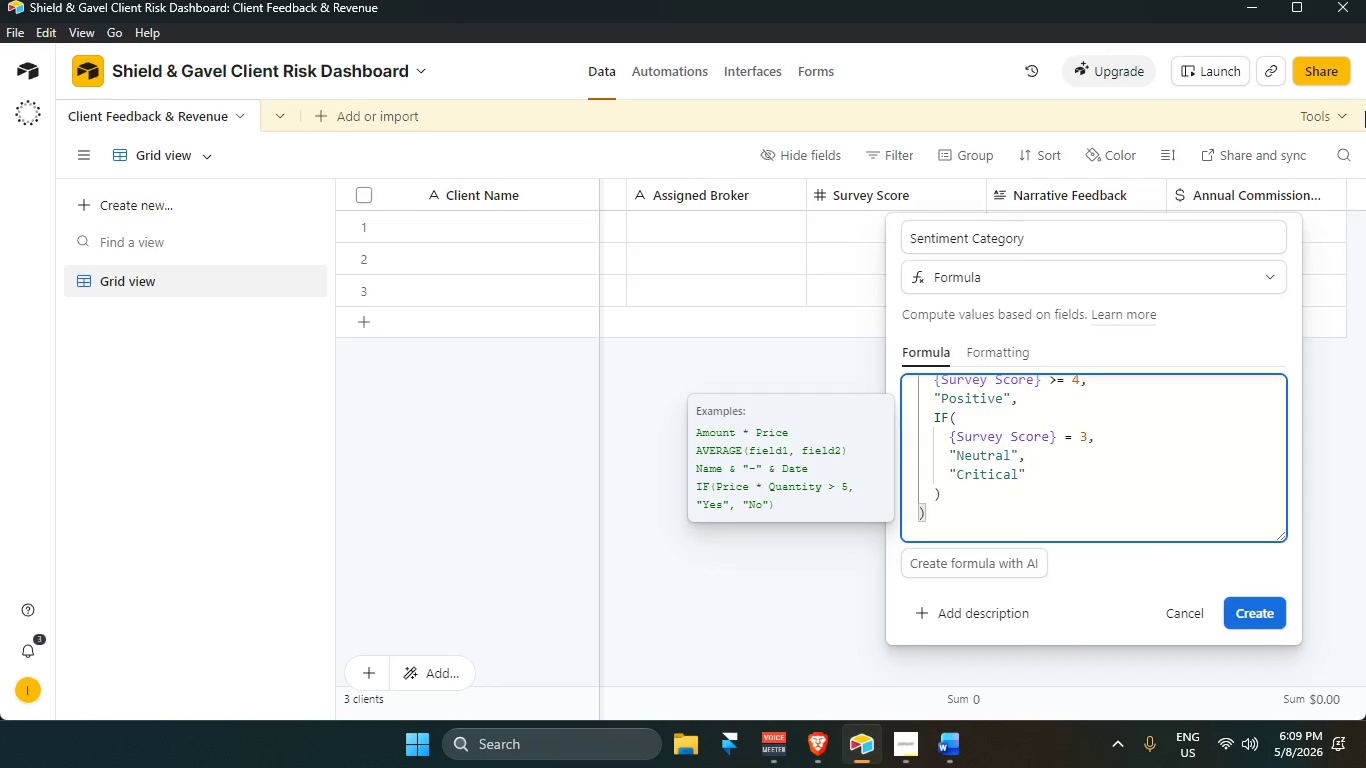 
scroll: coordinate [1115, 476], scroll_direction: none, amount: 0.0
 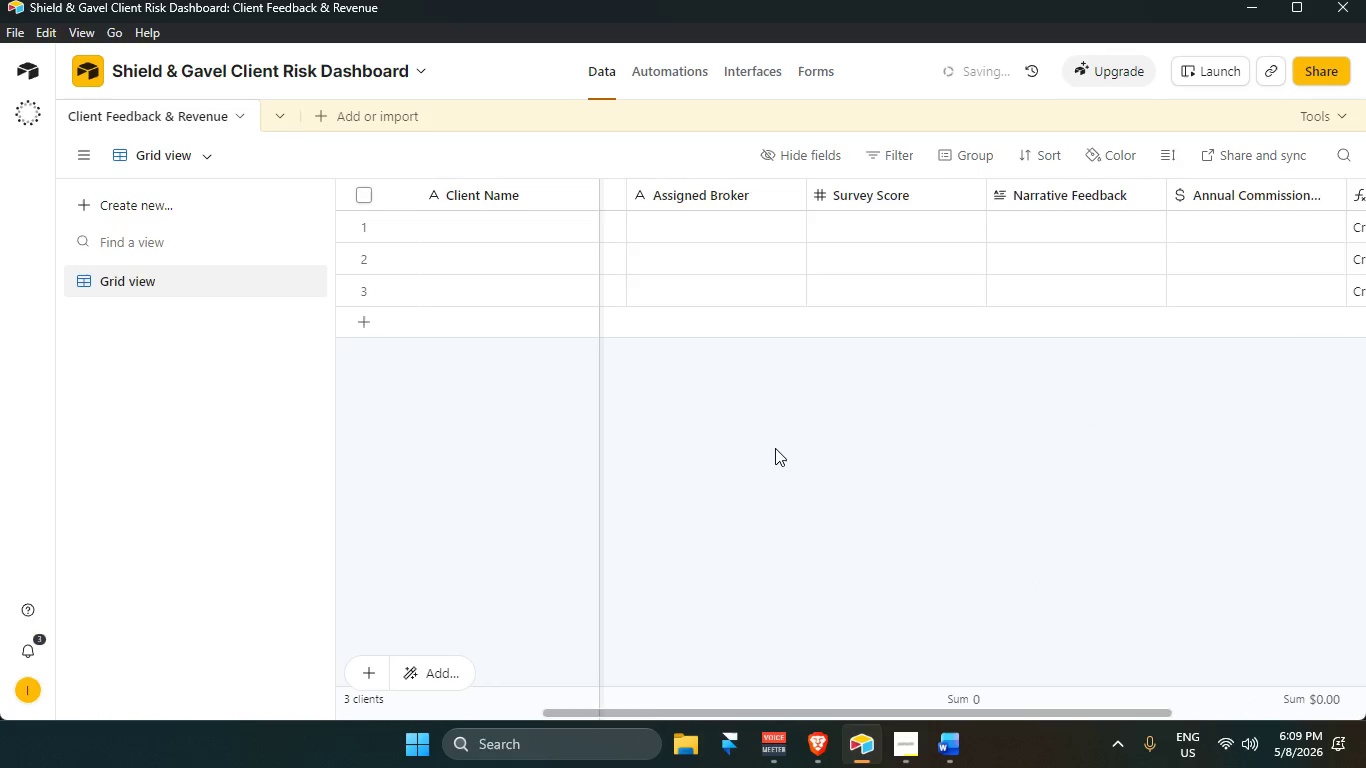 
left_click([785, 450])
 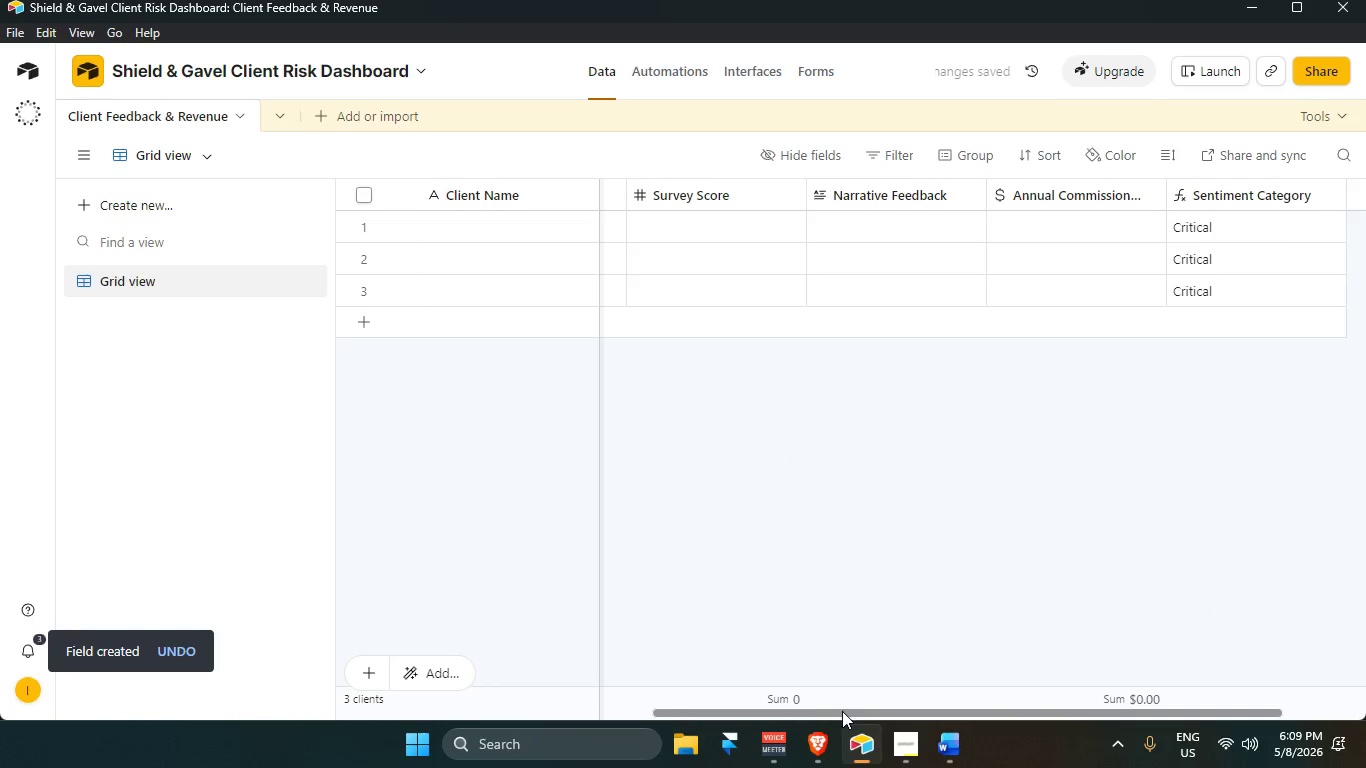 
left_click_drag(start_coordinate=[846, 712], to_coordinate=[991, 721])
 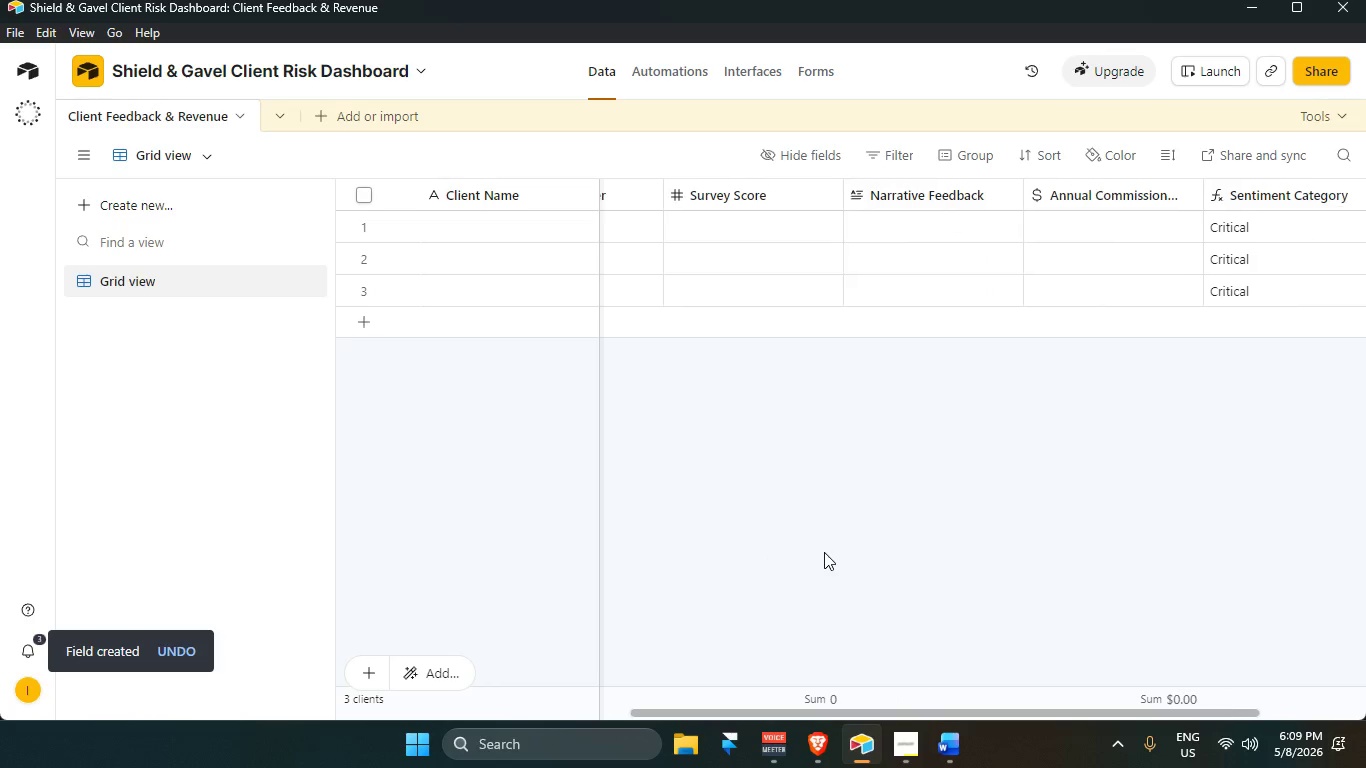 
left_click([853, 561])
 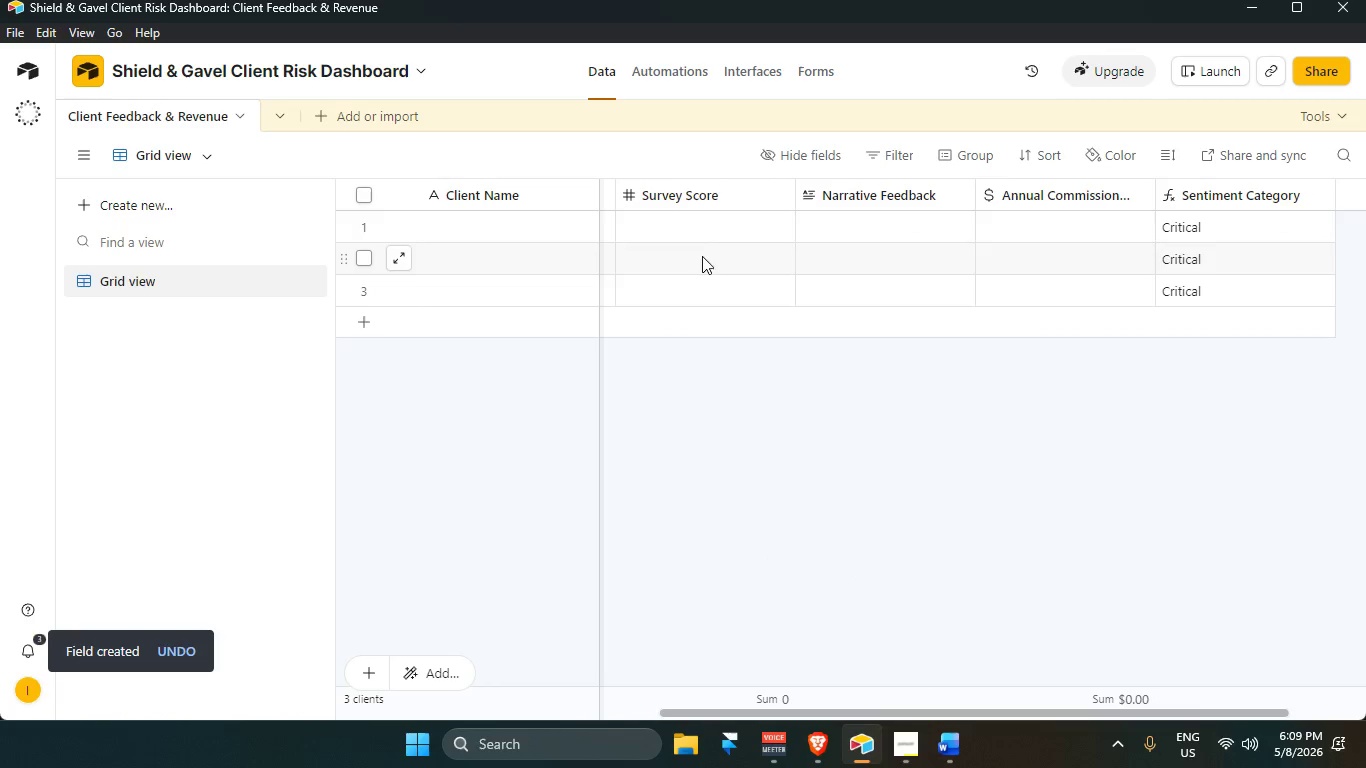 
left_click([701, 235])
 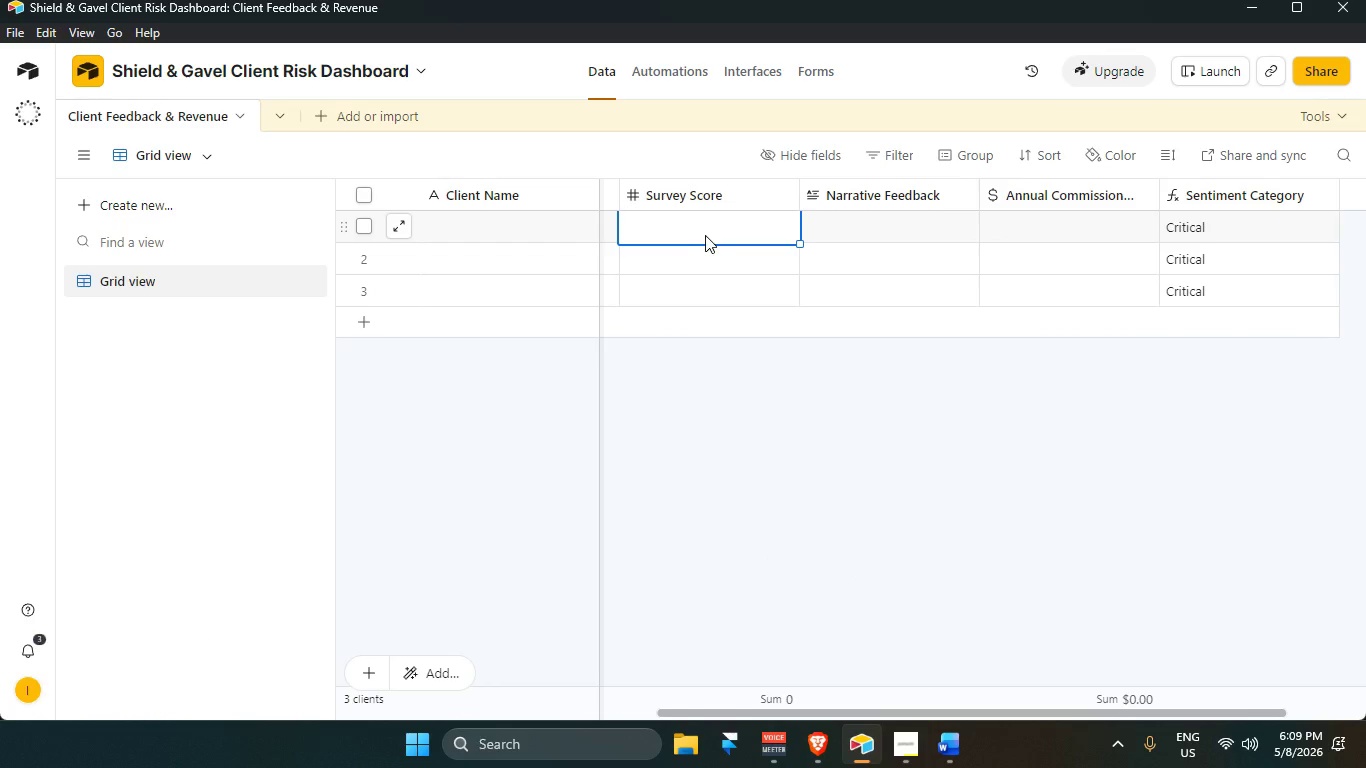 
key(Numpad1)
 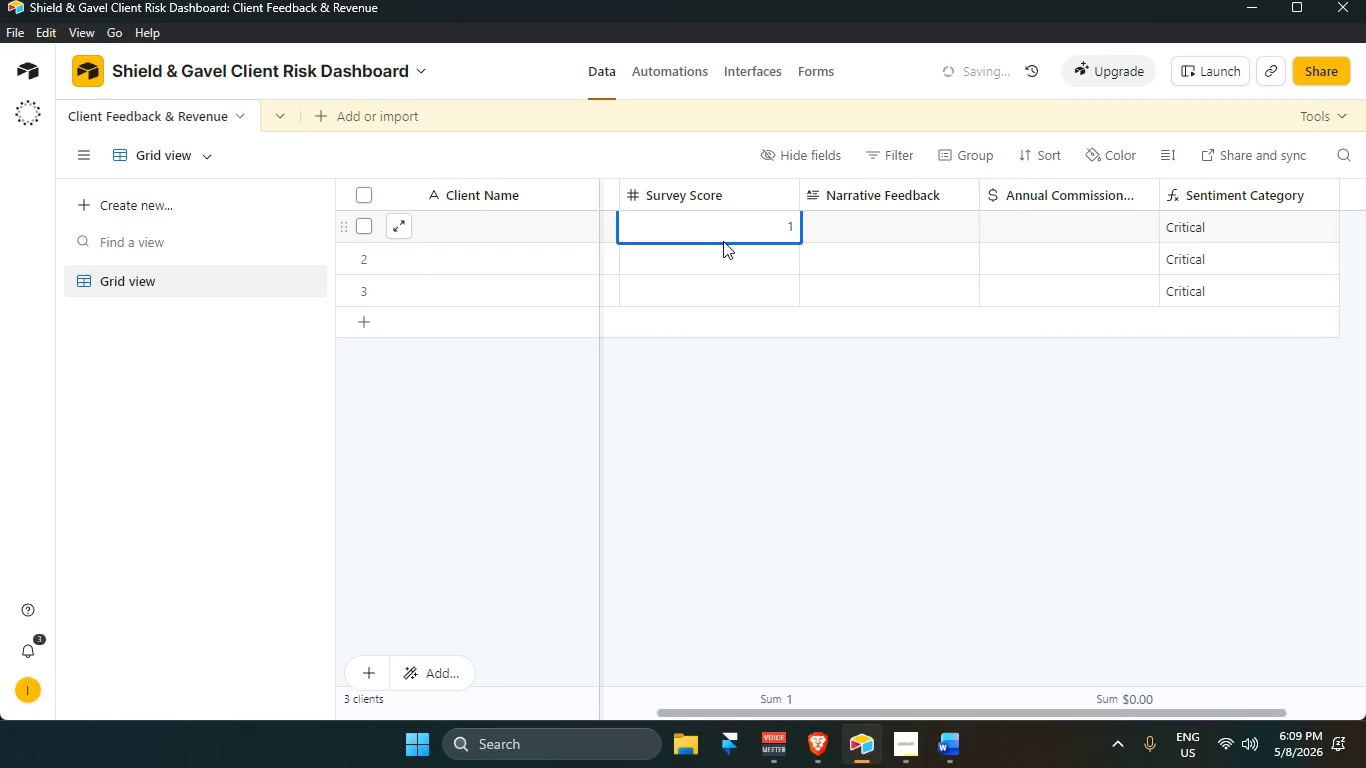 
left_click([800, 497])
 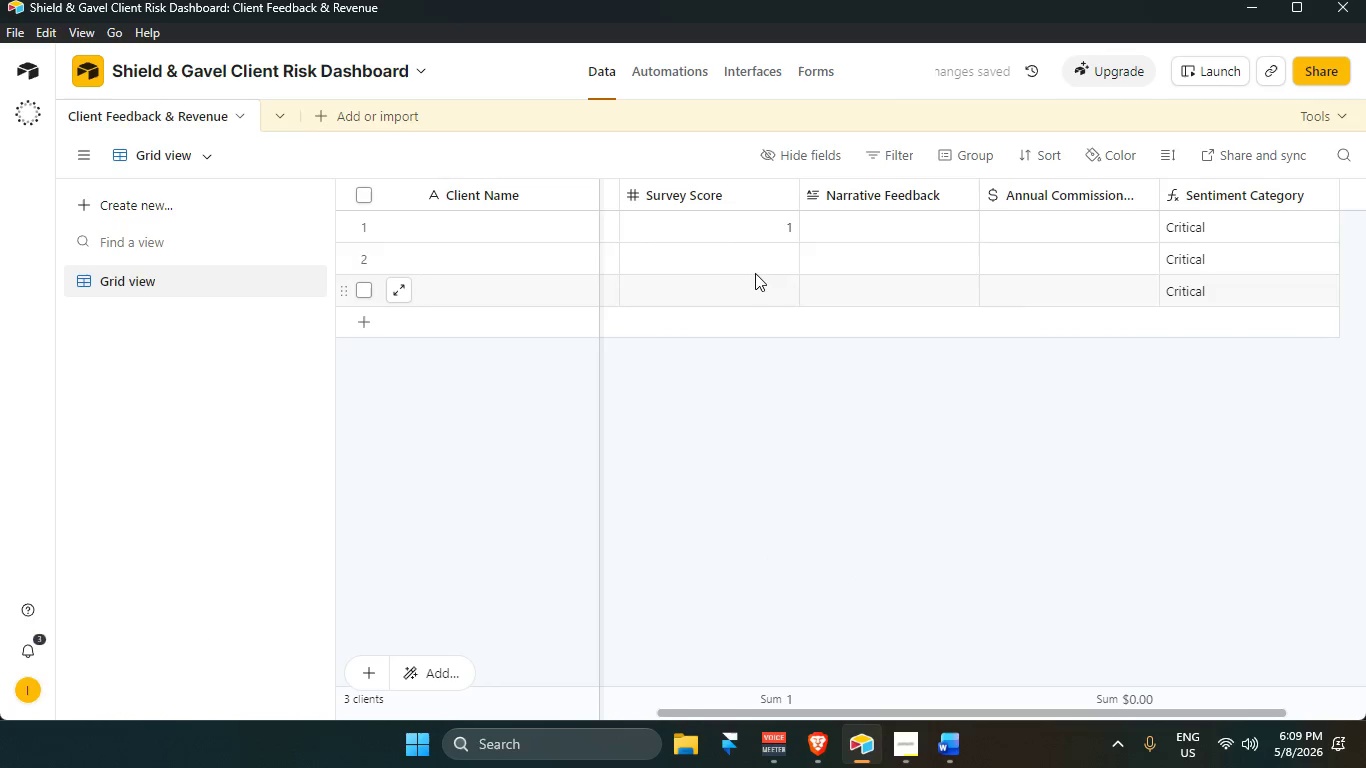 
left_click([759, 253])
 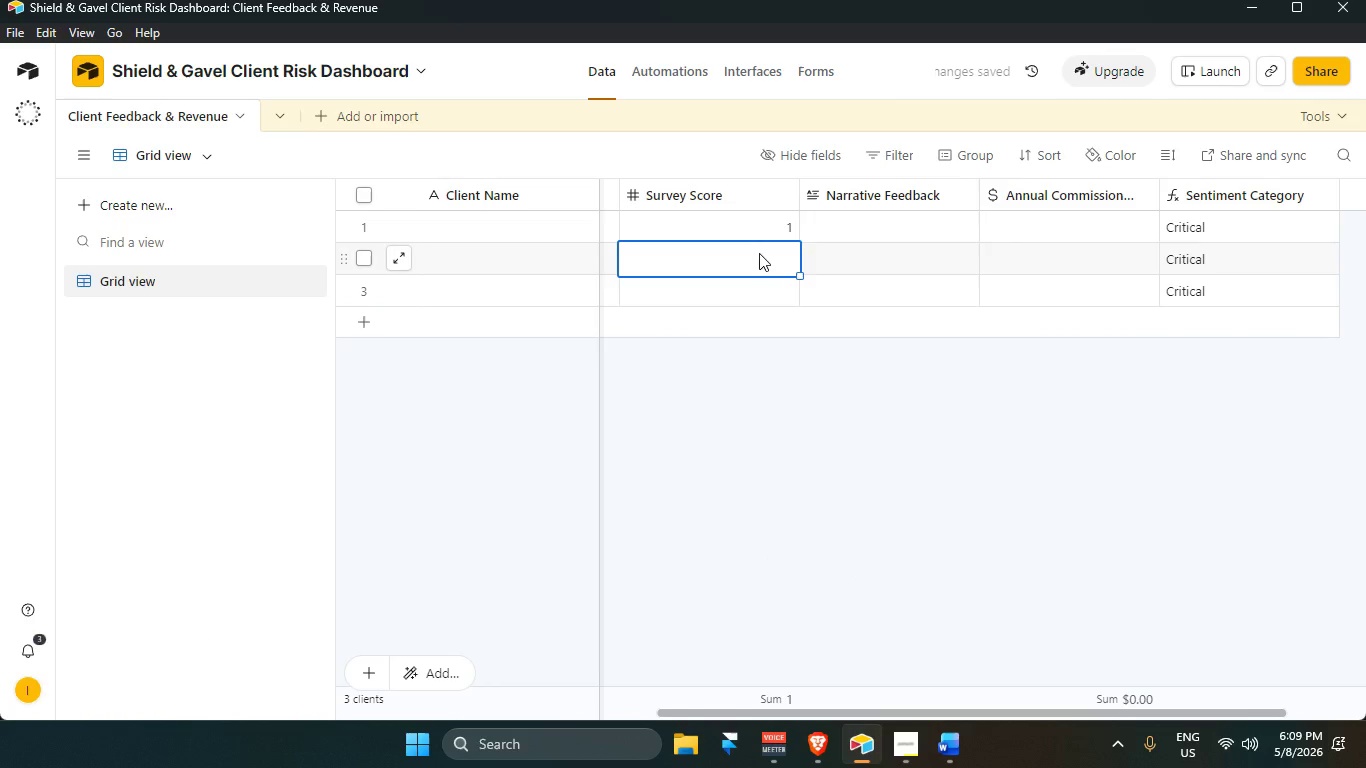 
key(Numpad2)
 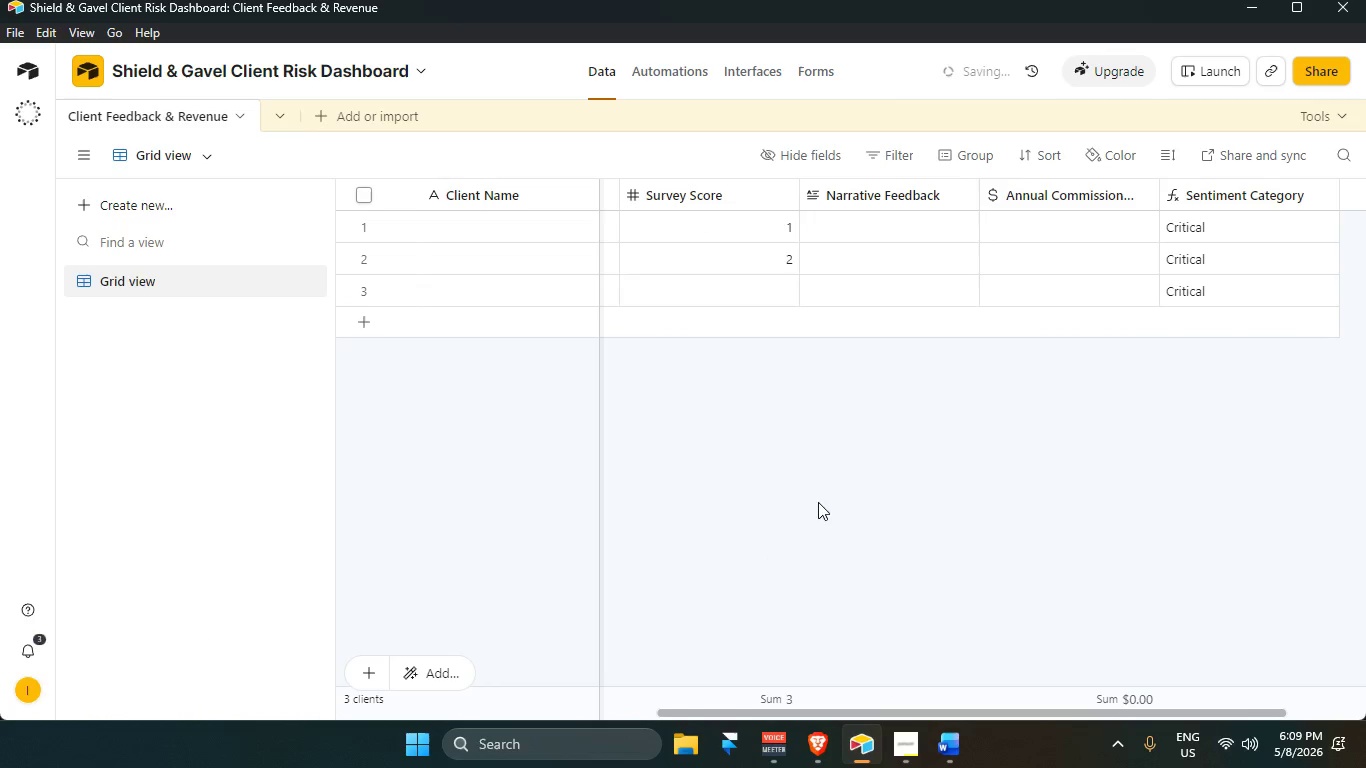 
left_click([763, 292])
 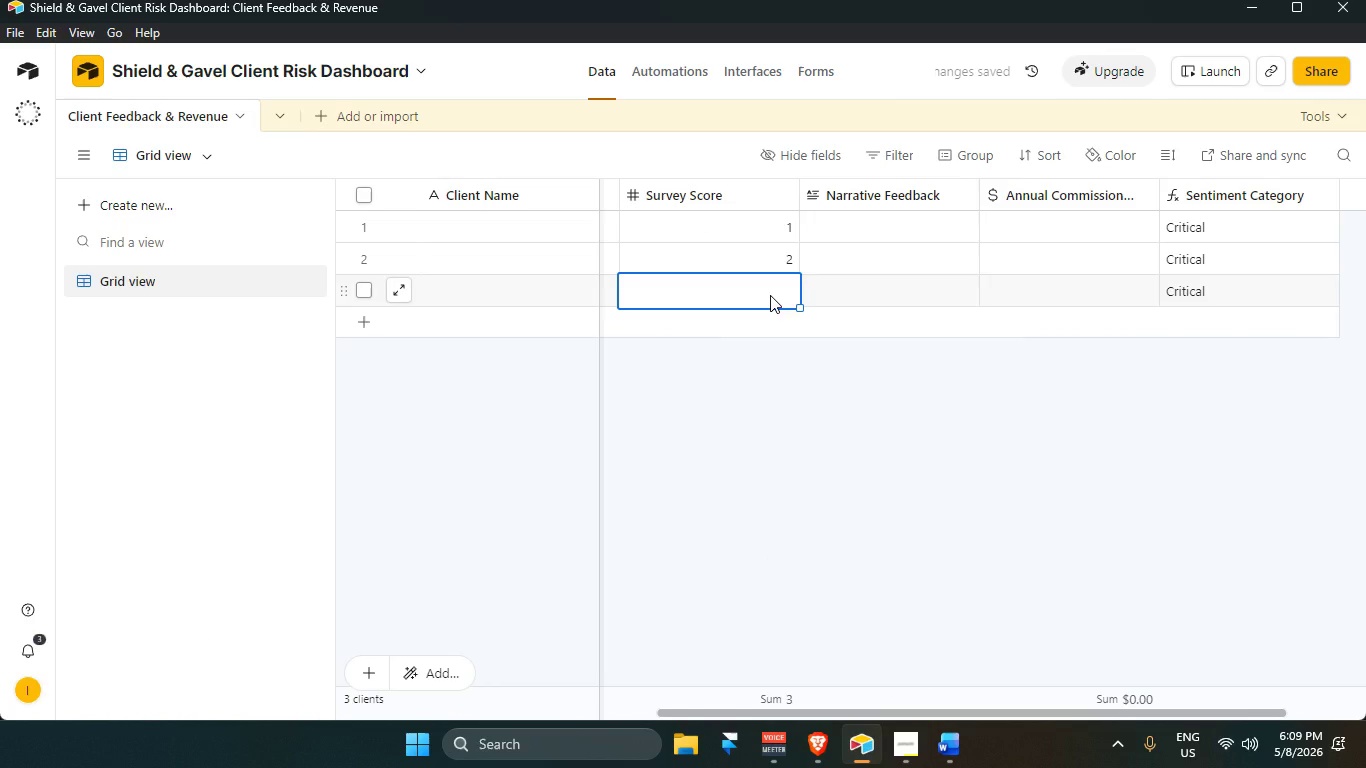 
right_click([770, 295])
 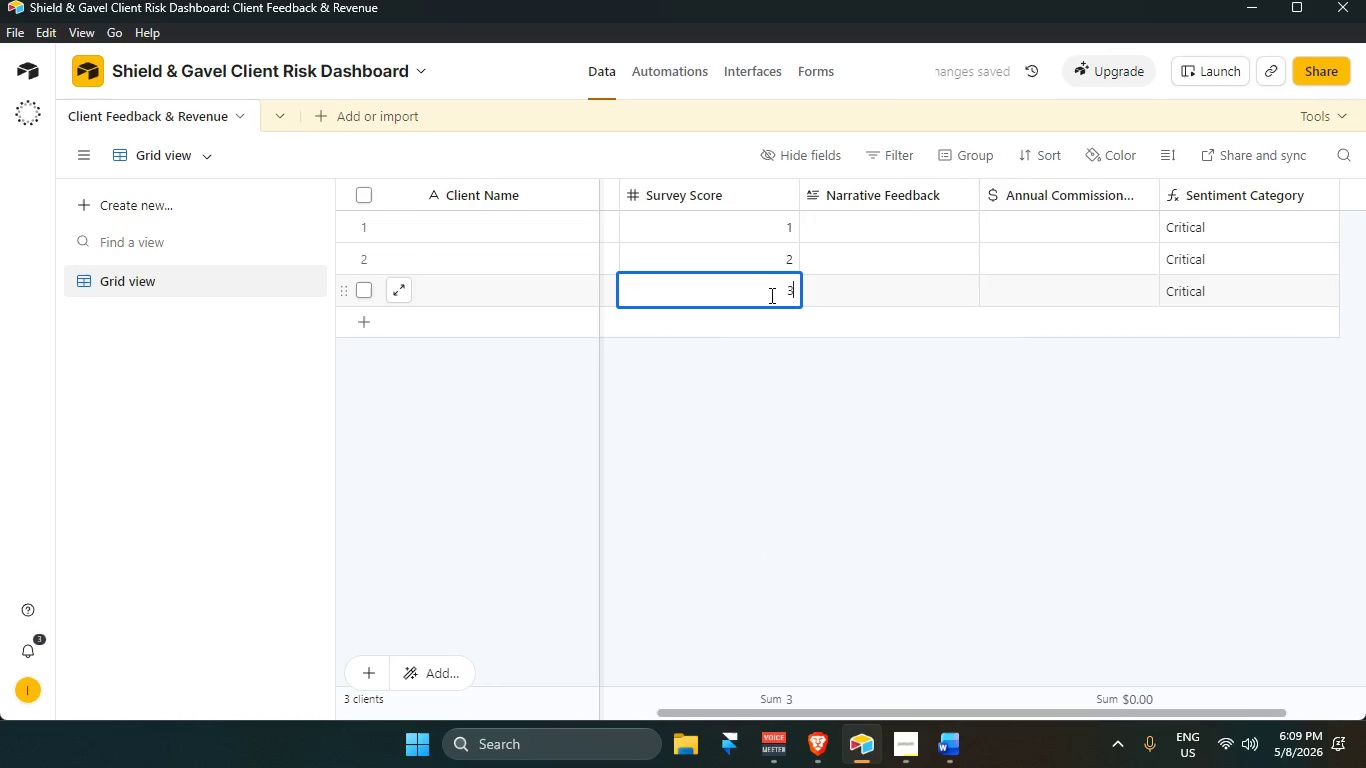 
key(Numpad3)
 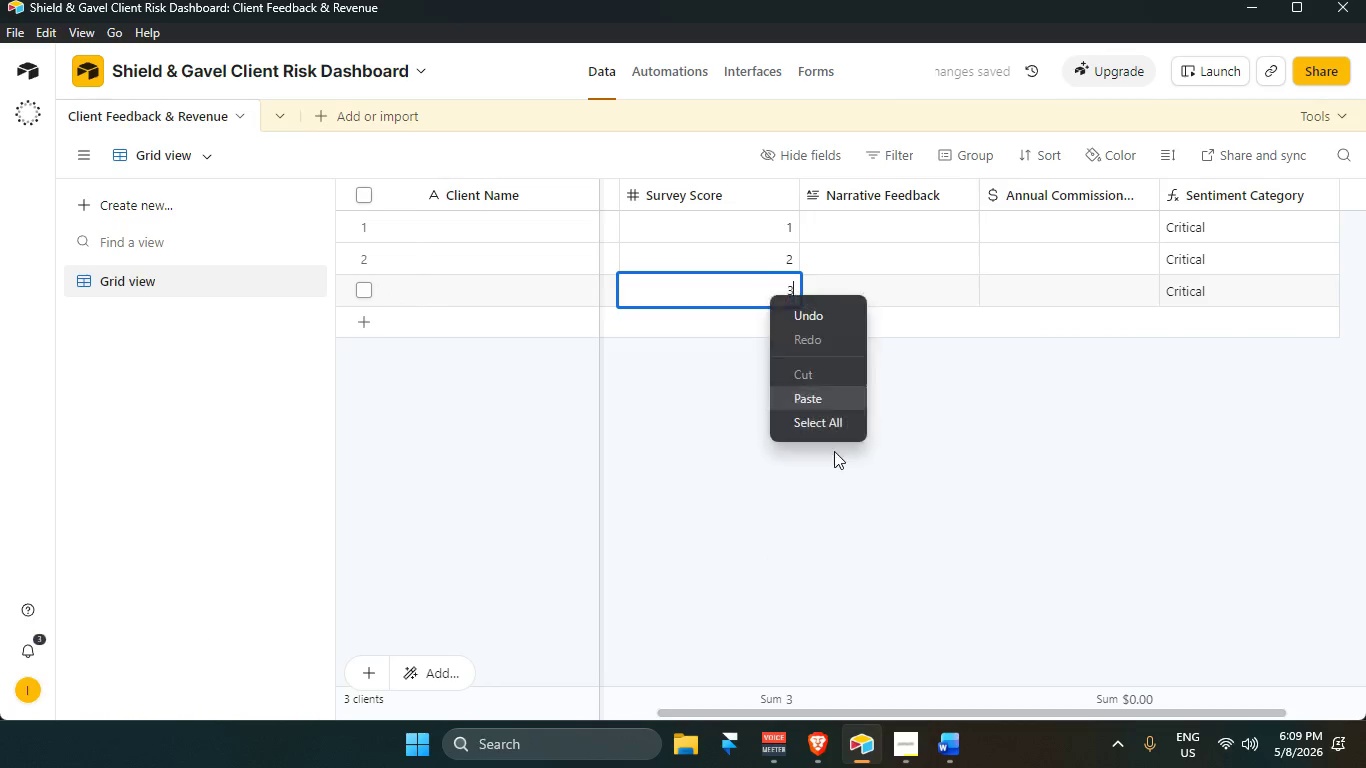 
left_click([836, 490])
 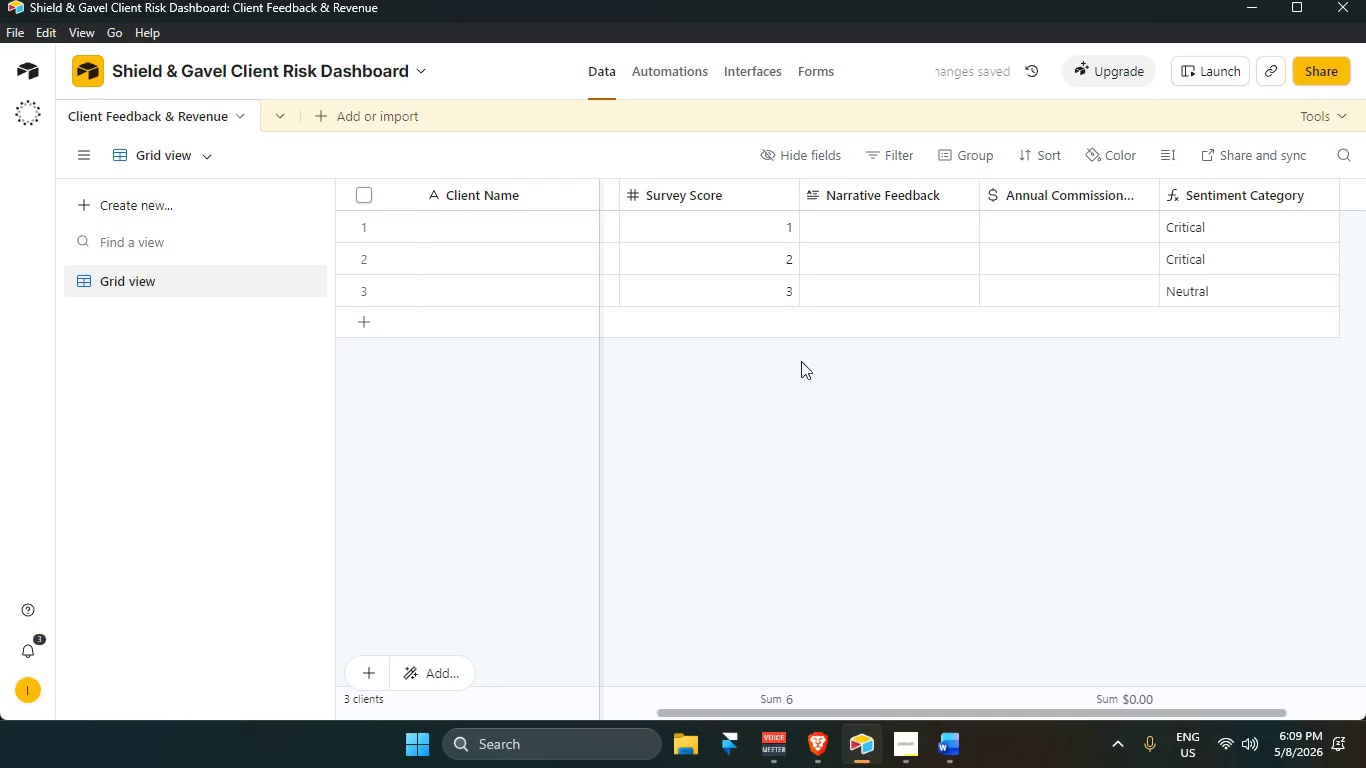 
left_click([777, 282])
 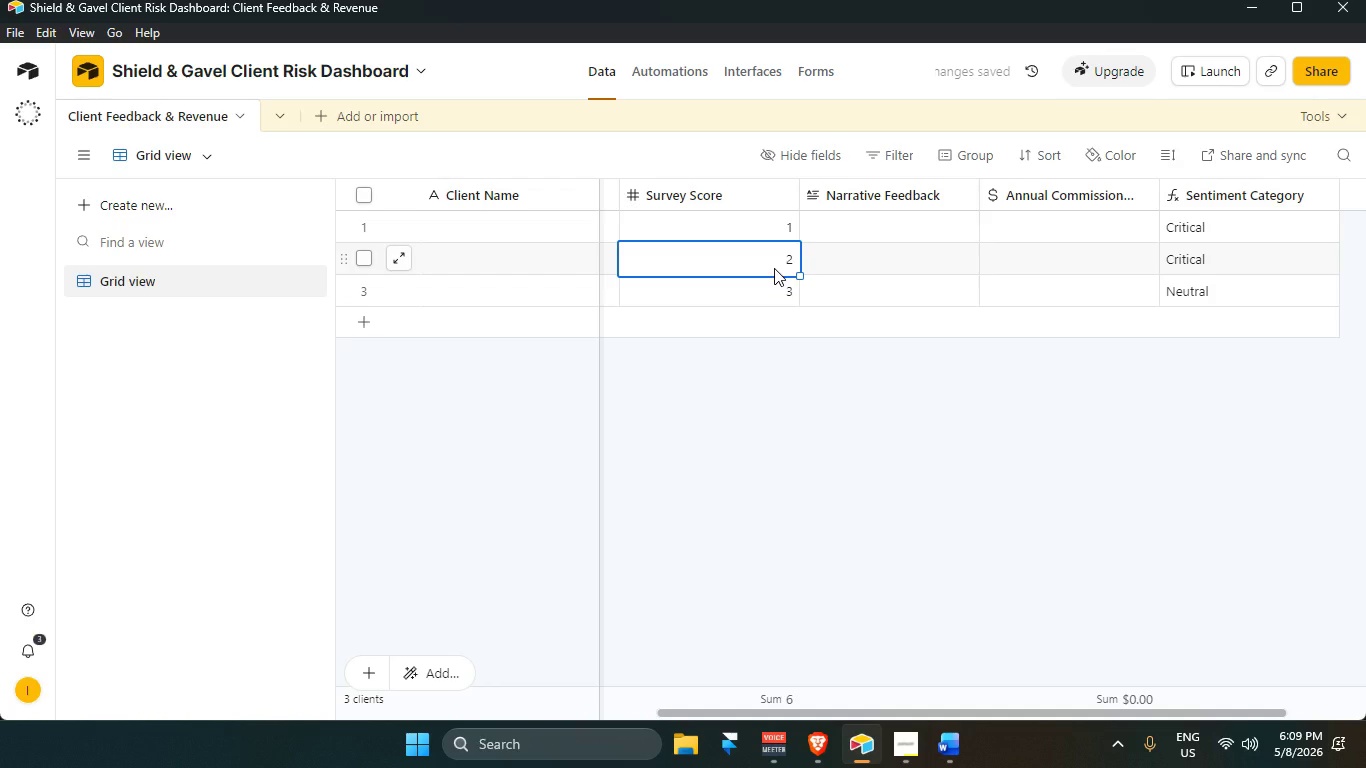 
key(Backspace)
 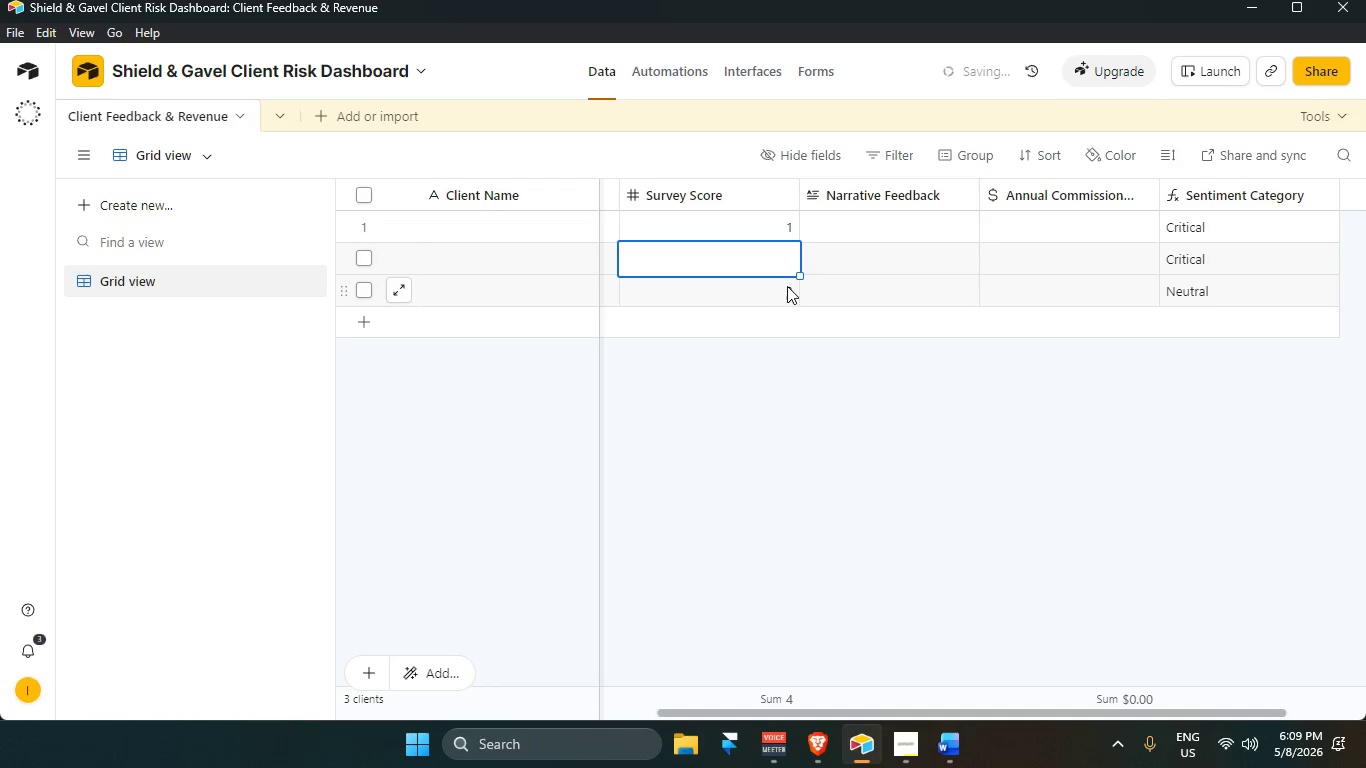 
key(Numpad5)
 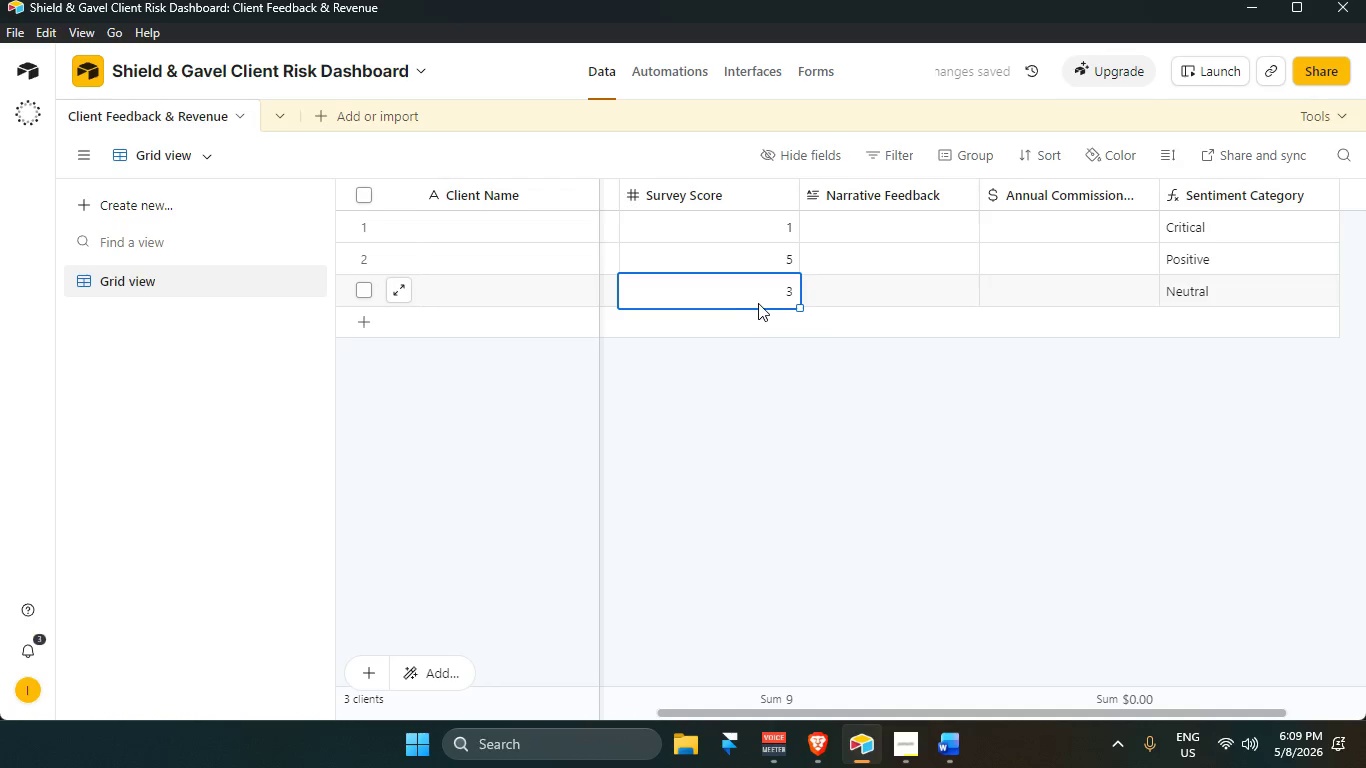 
key(Backspace)
 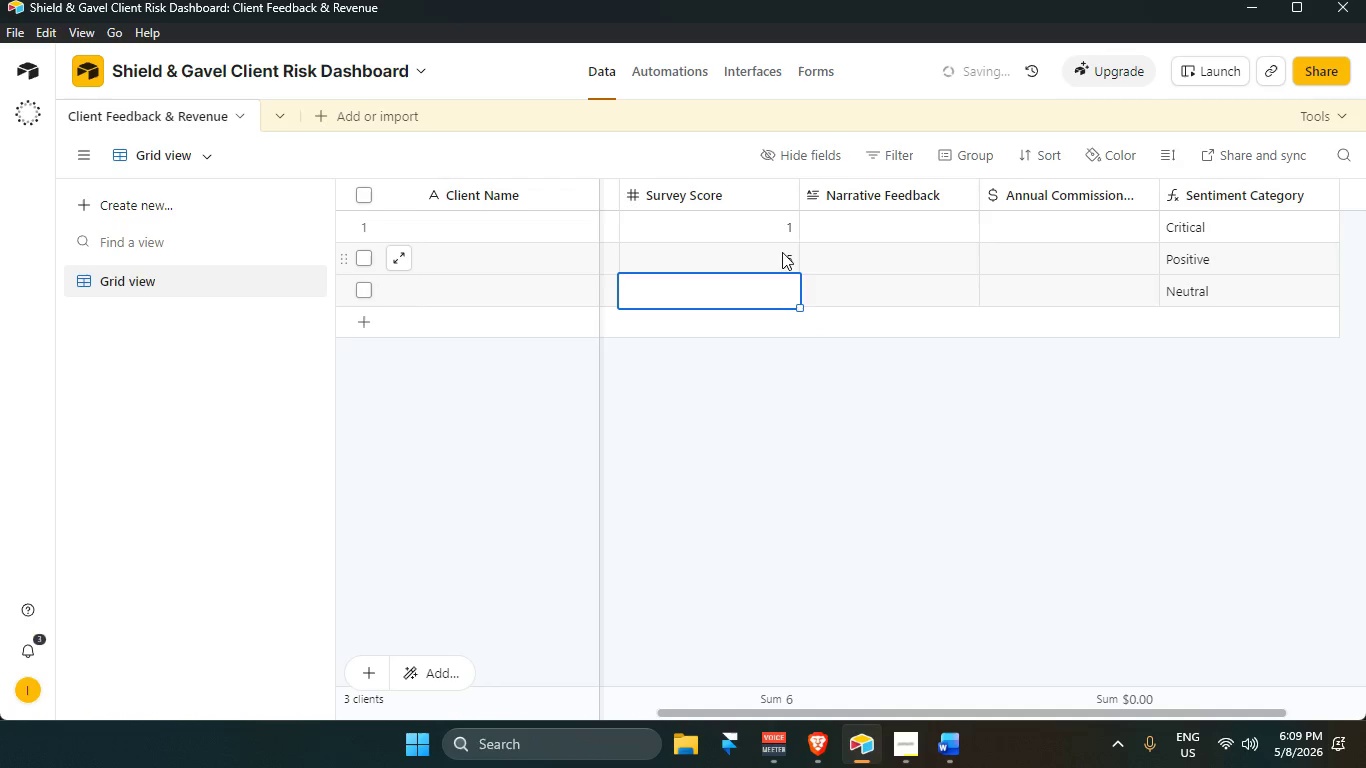 
left_click([782, 247])
 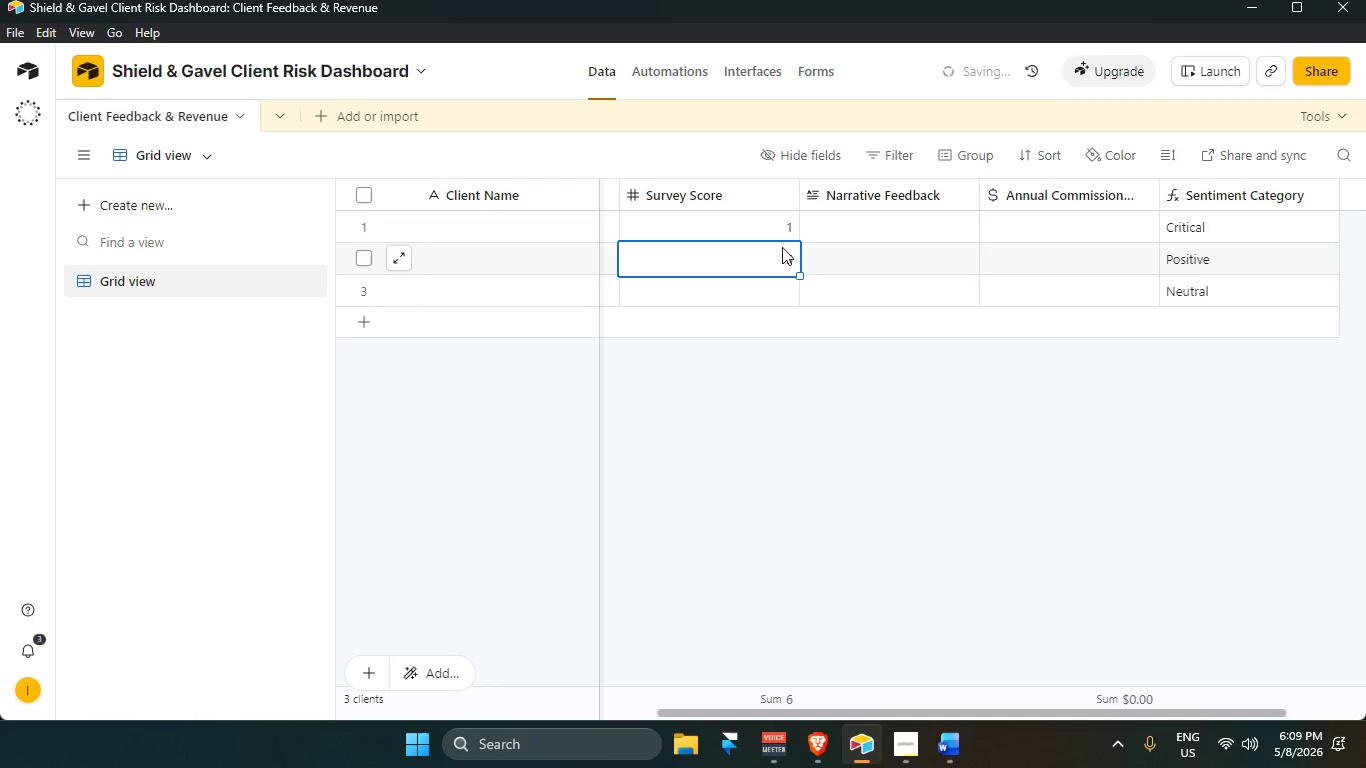 
key(Backspace)
 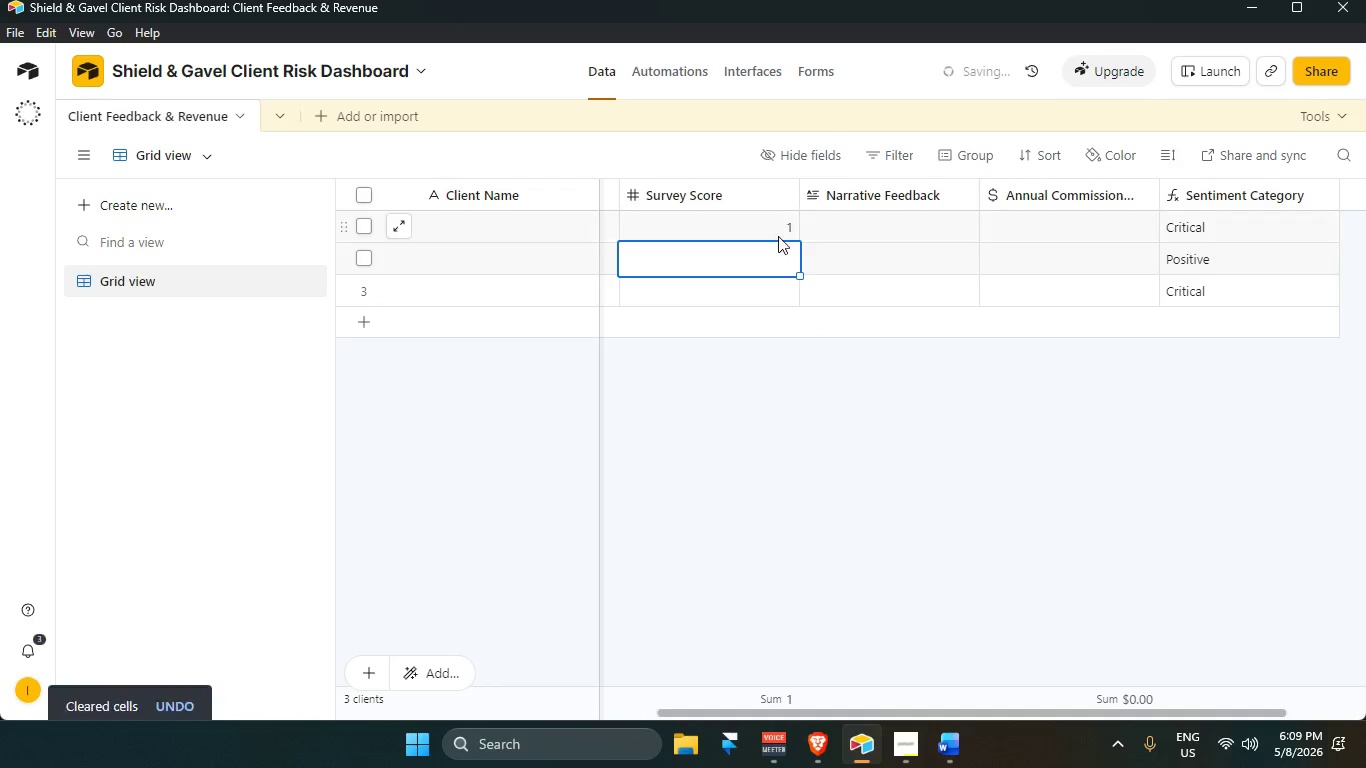 
double_click([777, 234])
 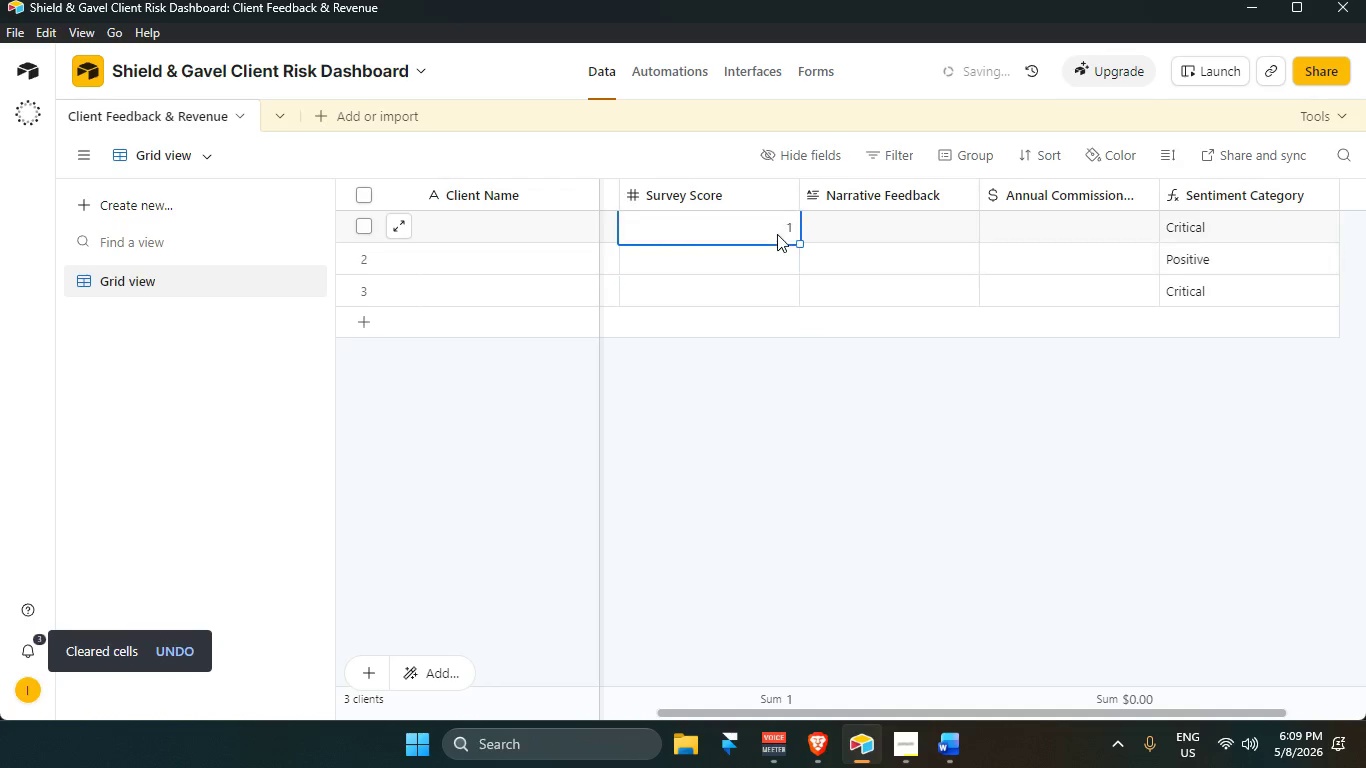 
key(Backspace)
 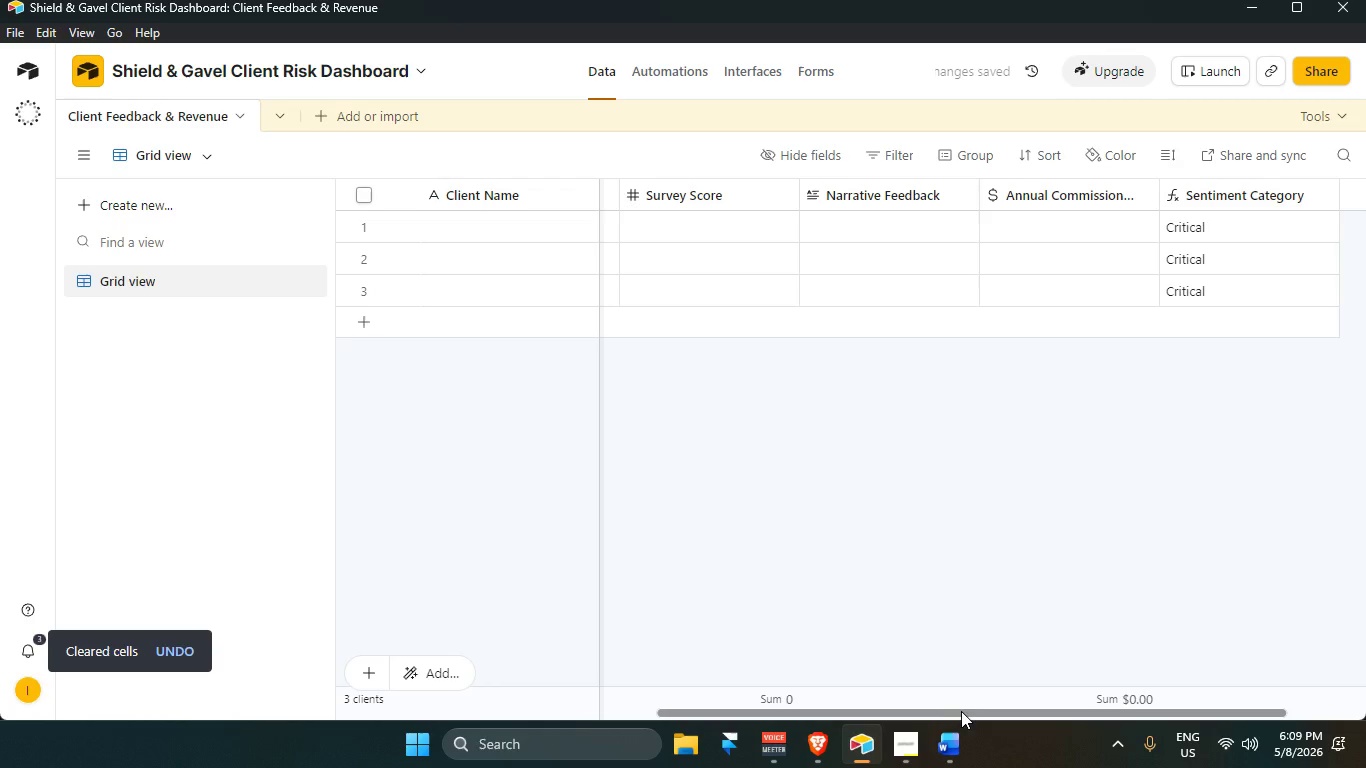 
left_click_drag(start_coordinate=[976, 714], to_coordinate=[591, 716])
 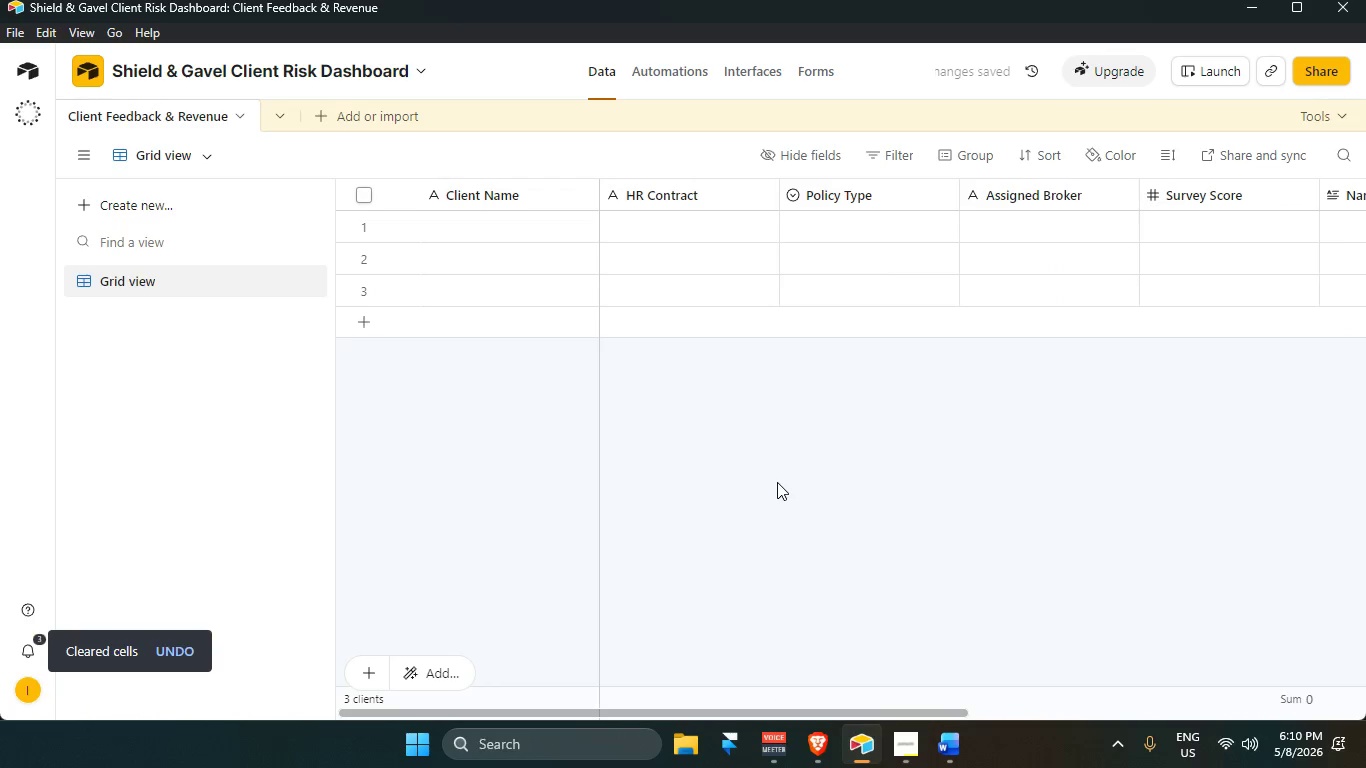 
left_click([777, 482])
 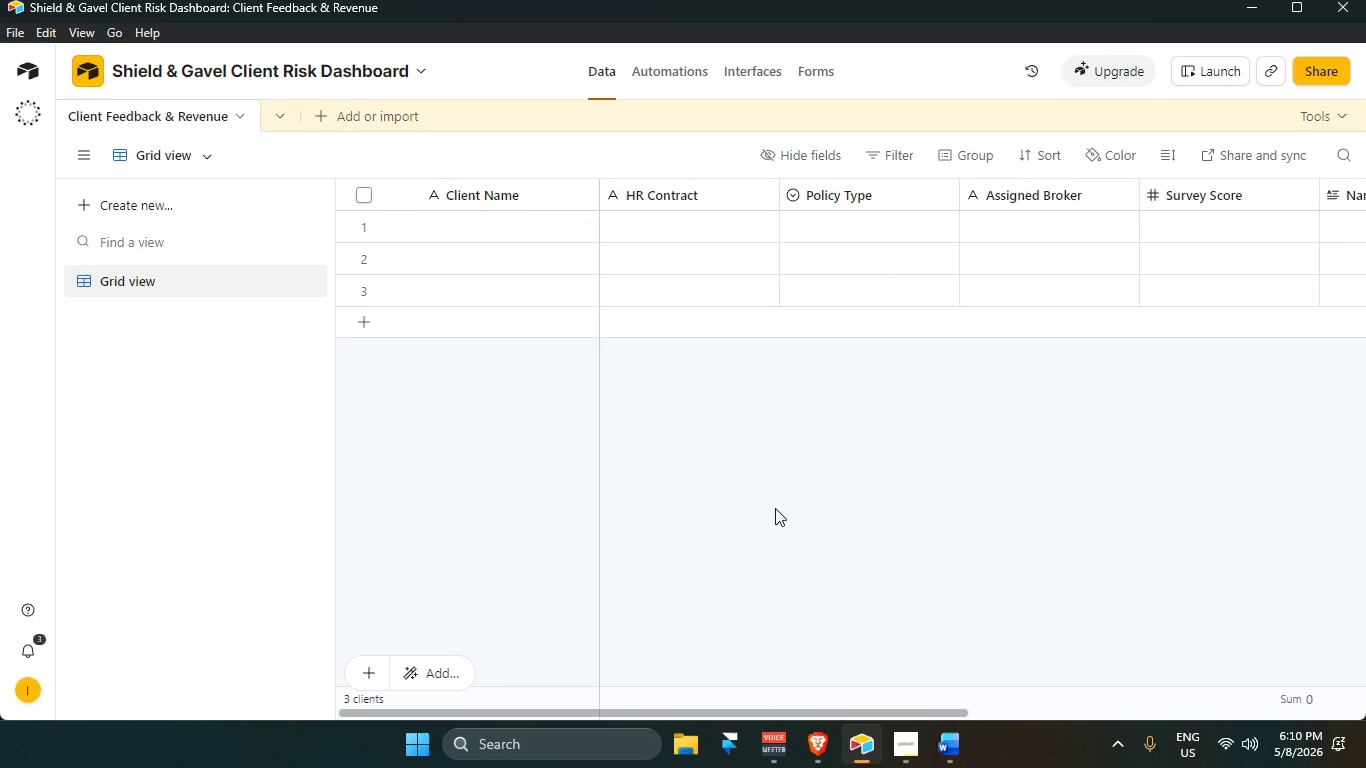 
wait(11.28)
 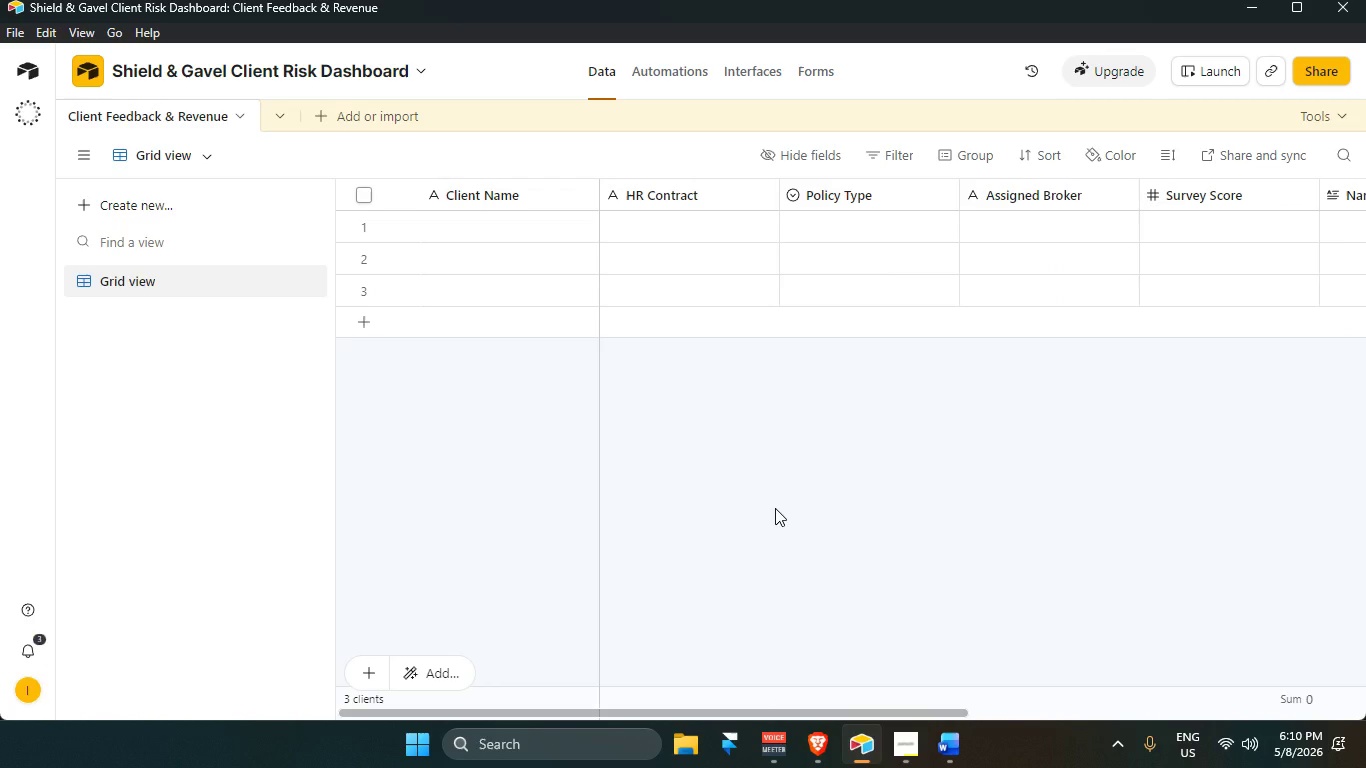 
left_click_drag(start_coordinate=[802, 713], to_coordinate=[1051, 699])
 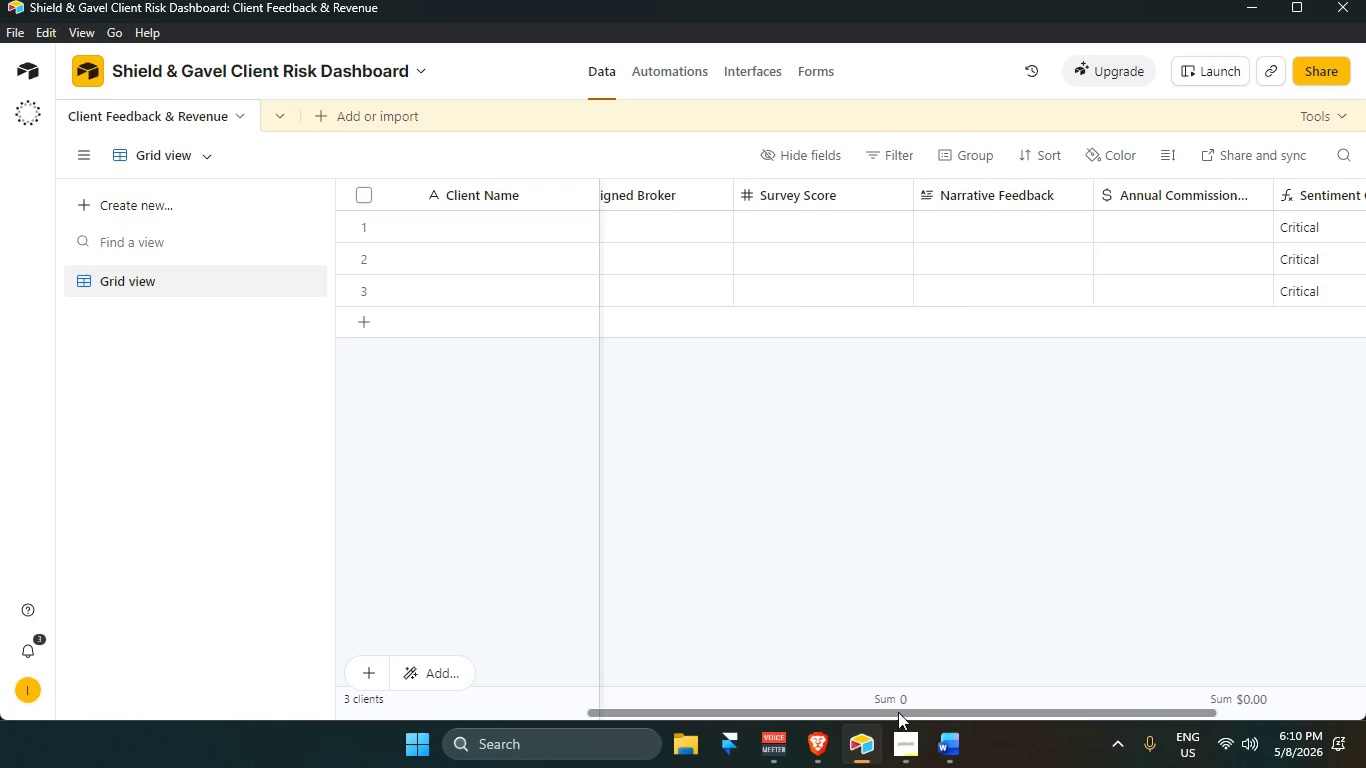 
left_click_drag(start_coordinate=[901, 710], to_coordinate=[1130, 666])
 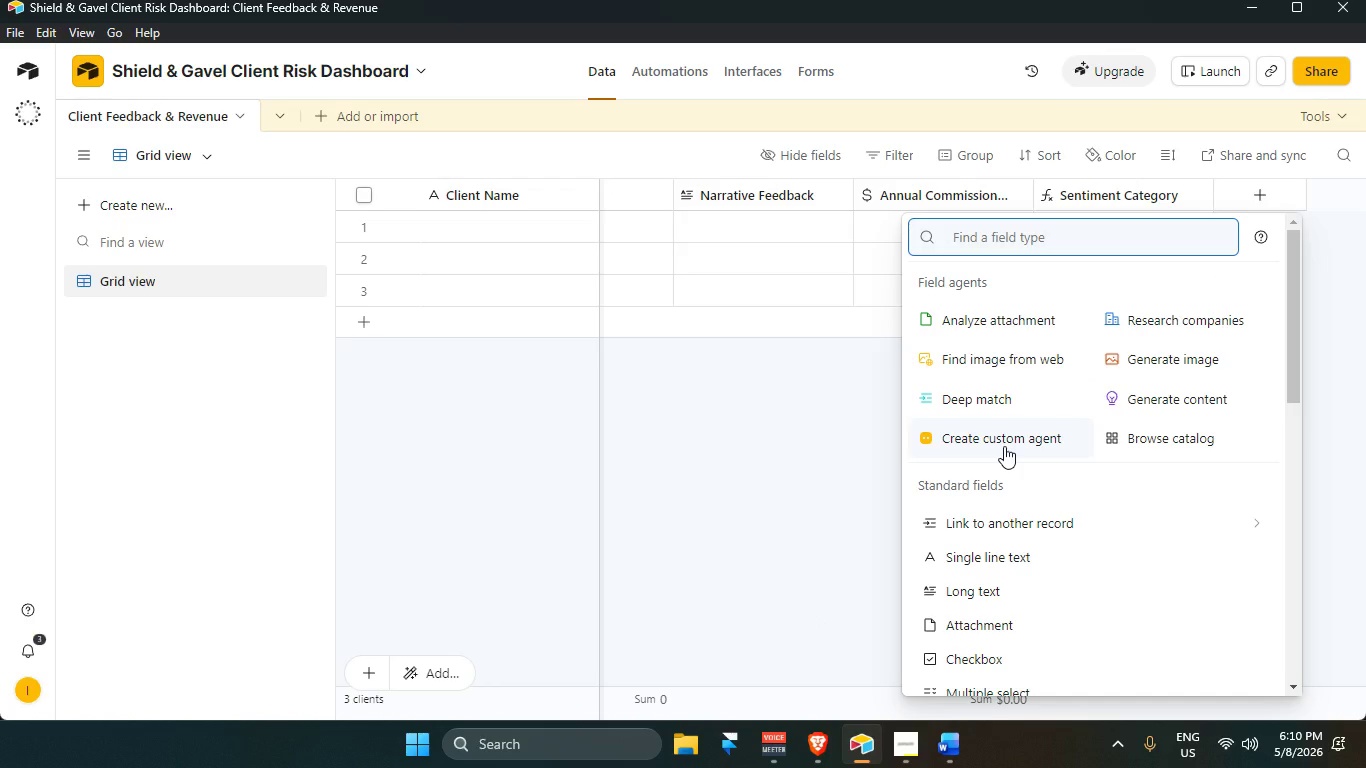 
type(form)
 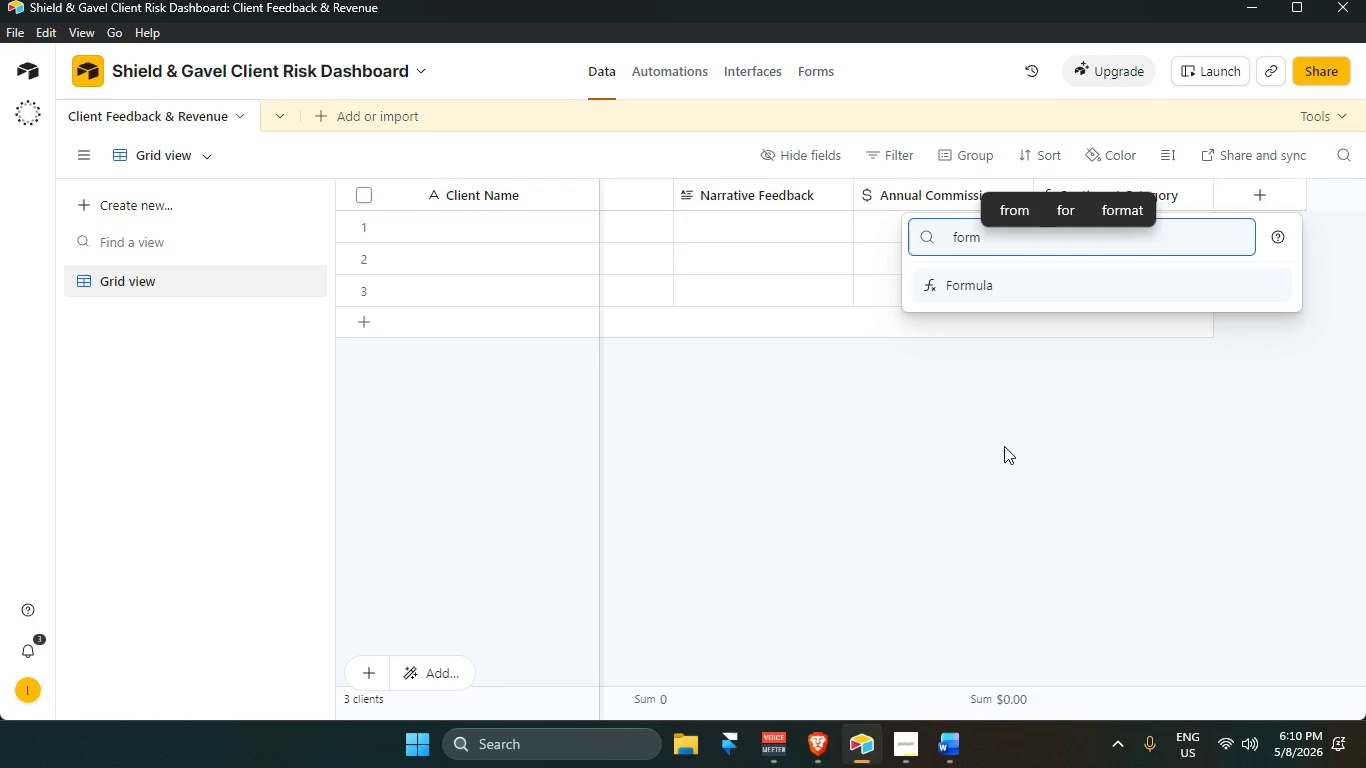 
key(Enter)
 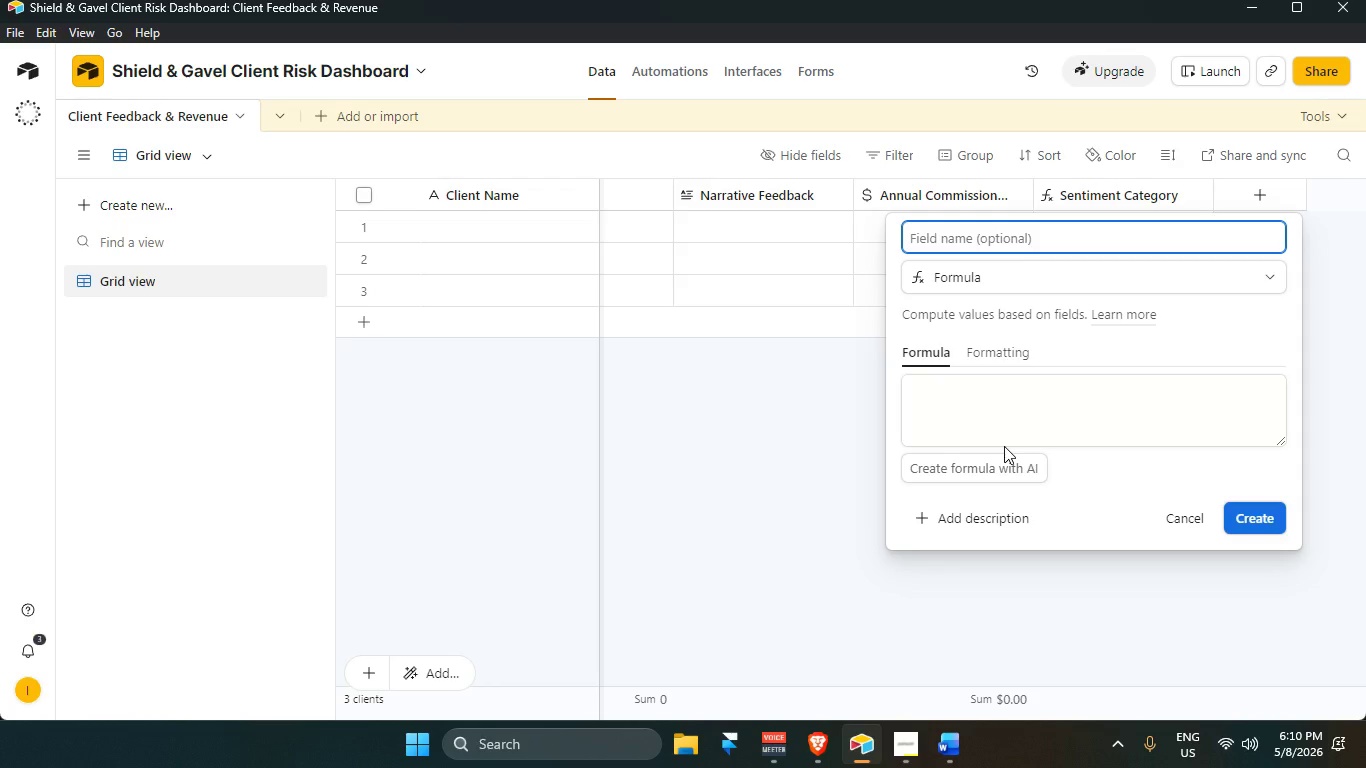 
type(Risk Indicator)
key(Tab)
key(Tab)
key(Tab)
key(Tab)
type(IF)
 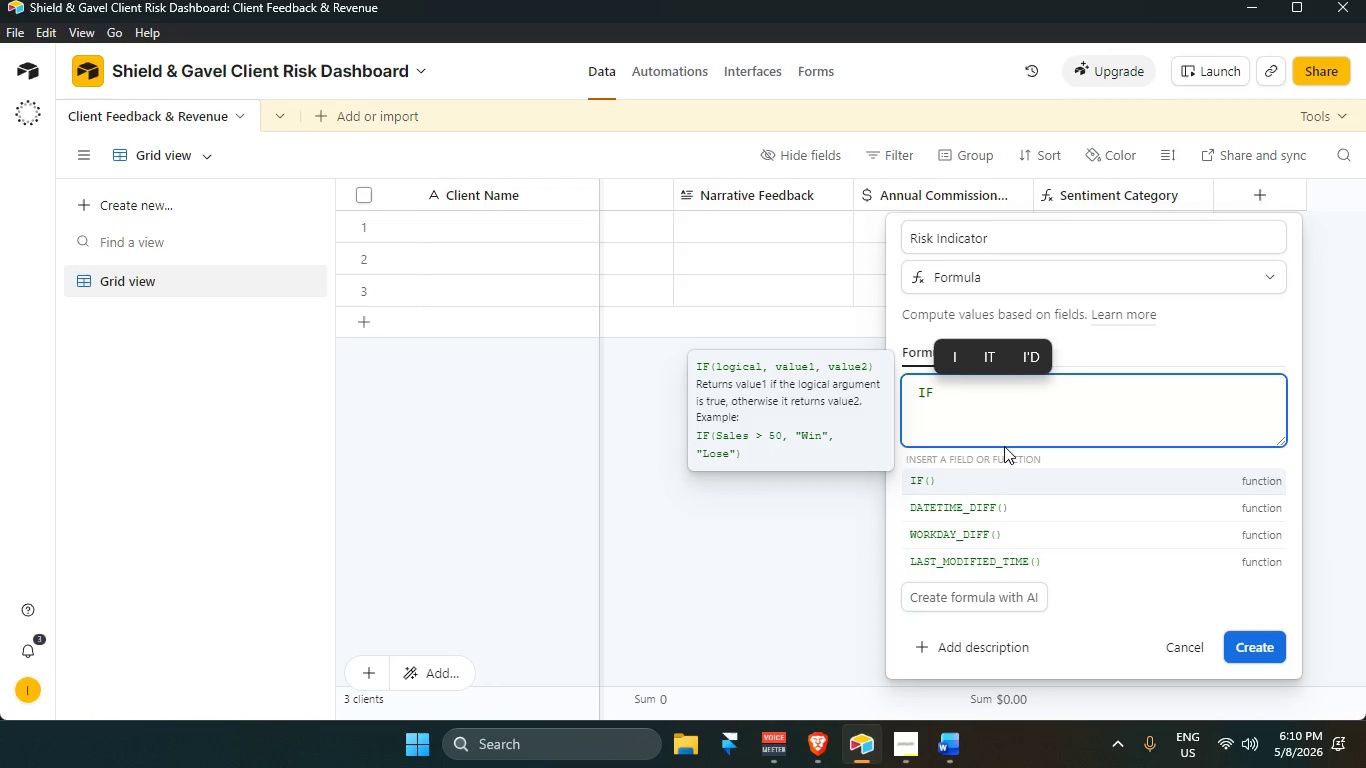 
key(Enter)
 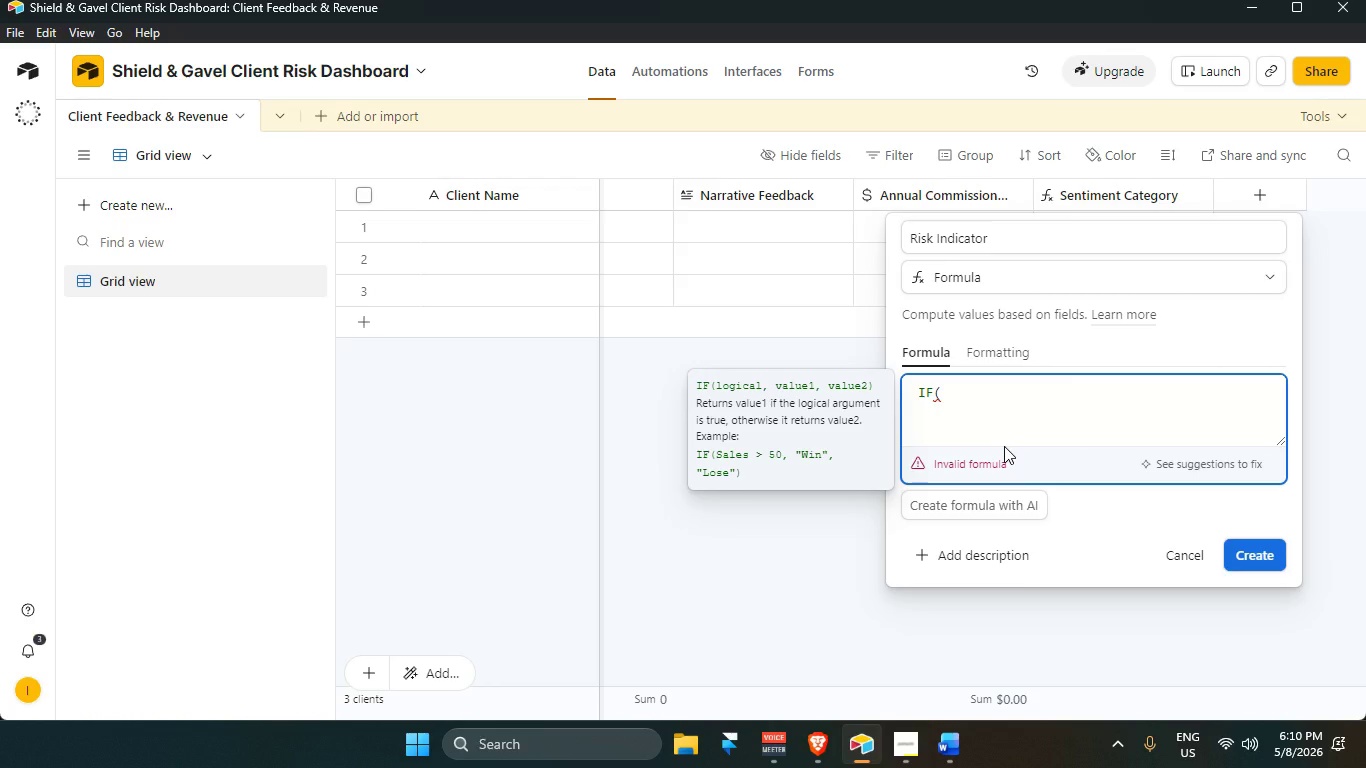 
key(Enter)
 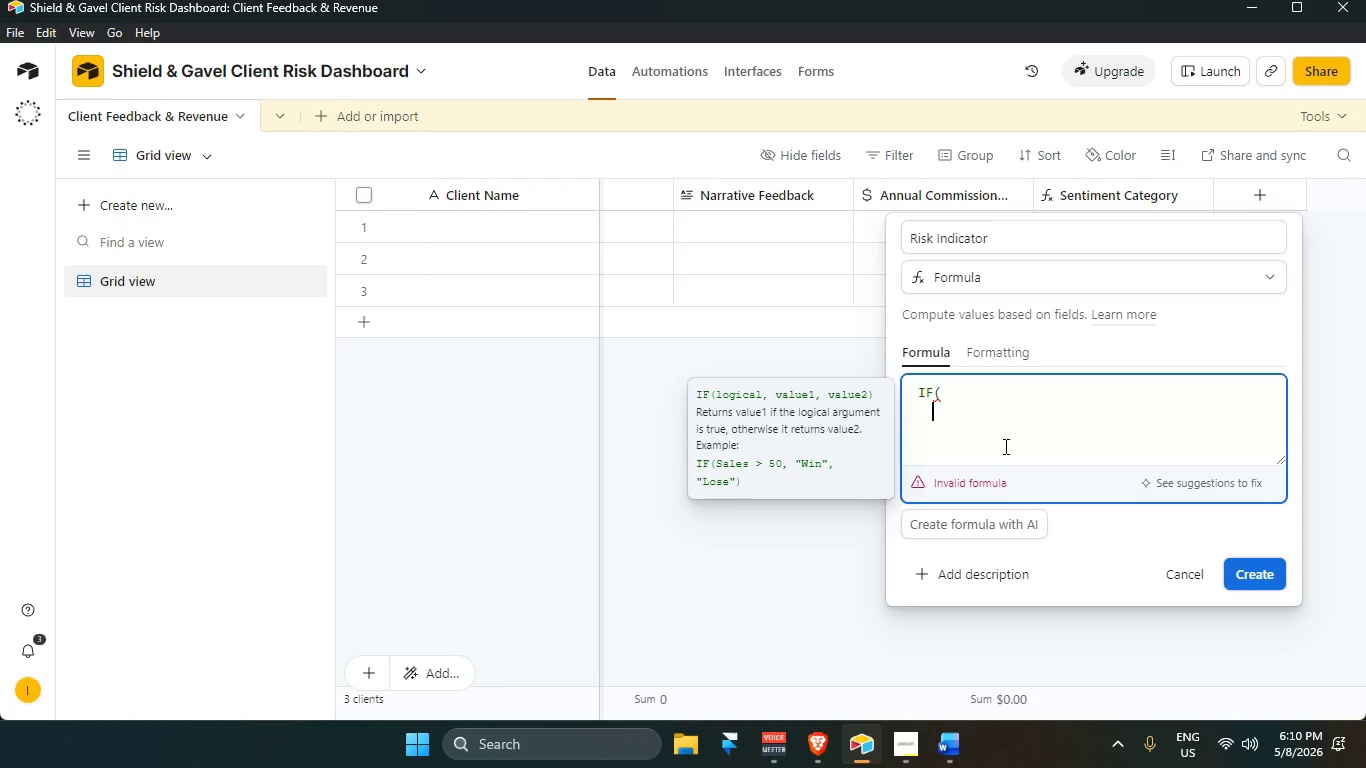 
type(AN)
 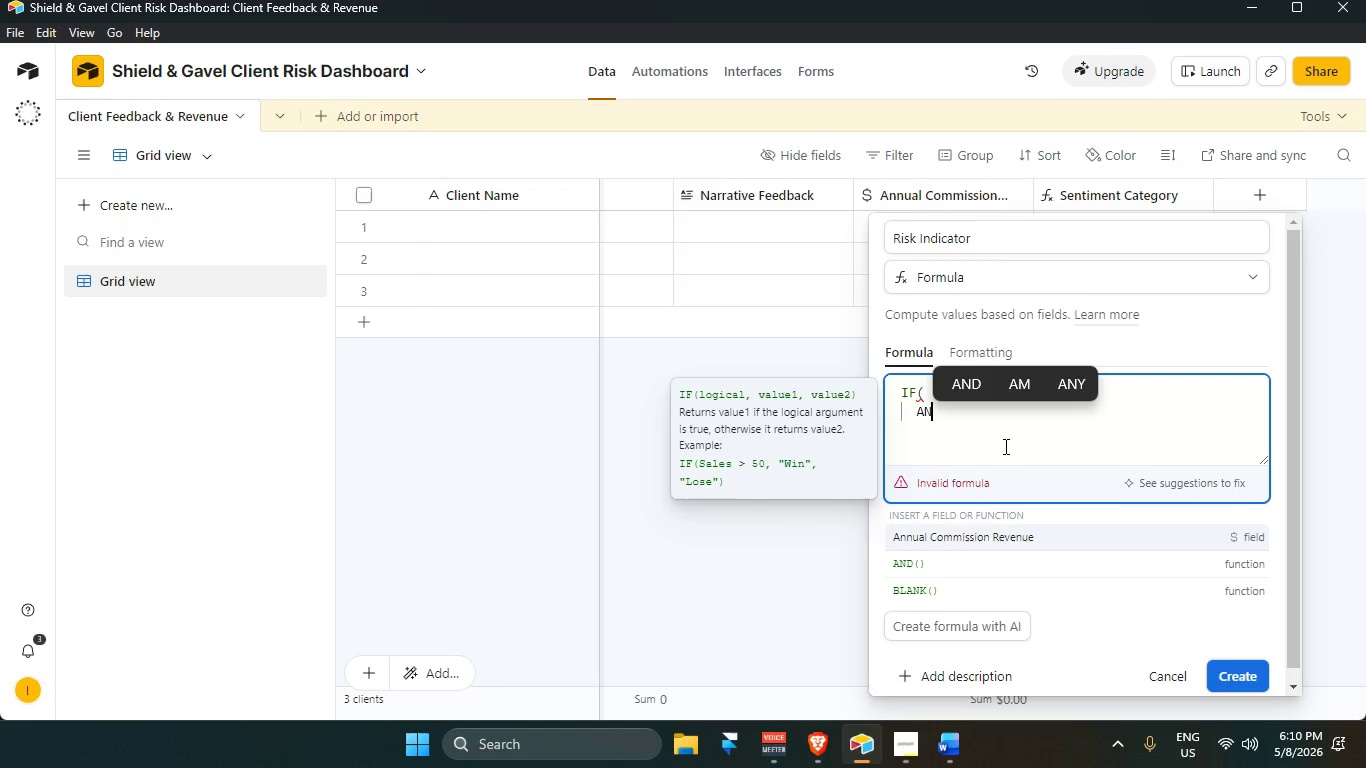 
key(ArrowDown)
 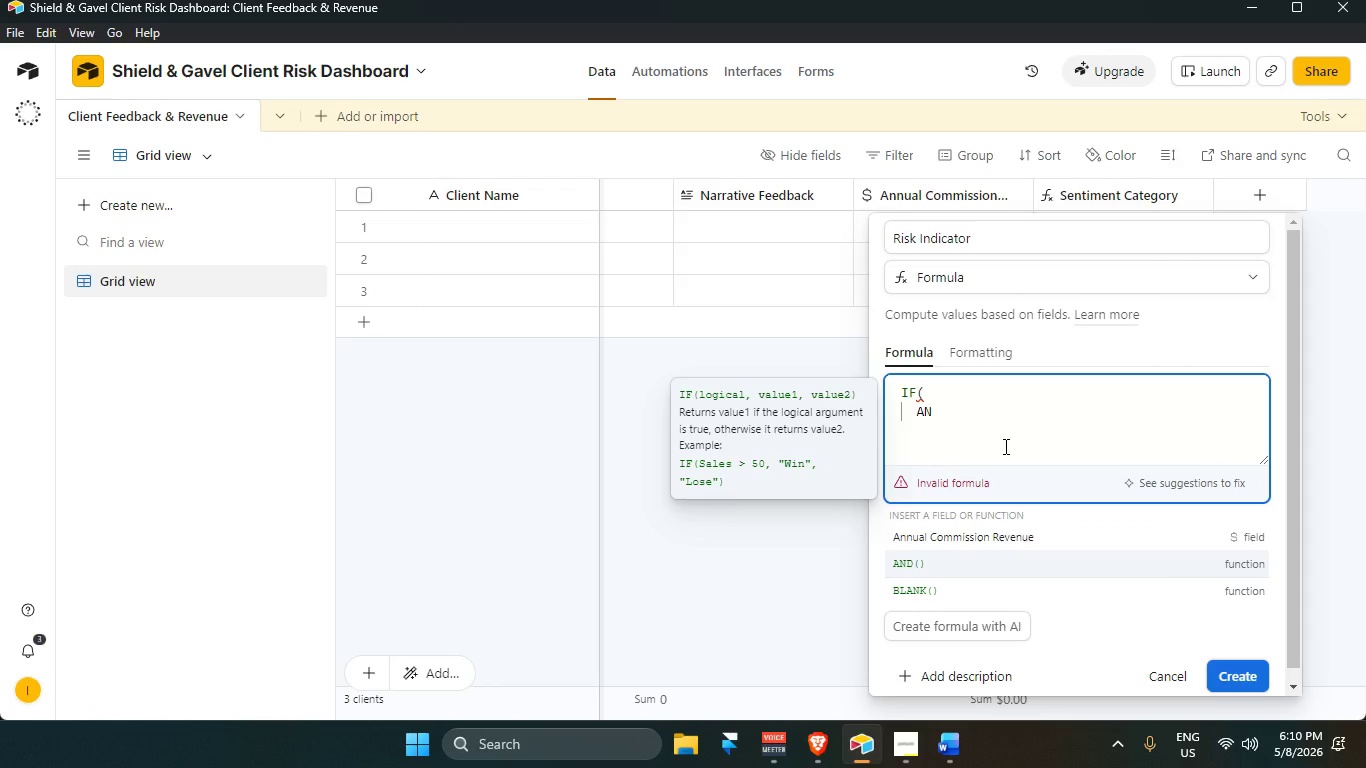 
key(Enter)
 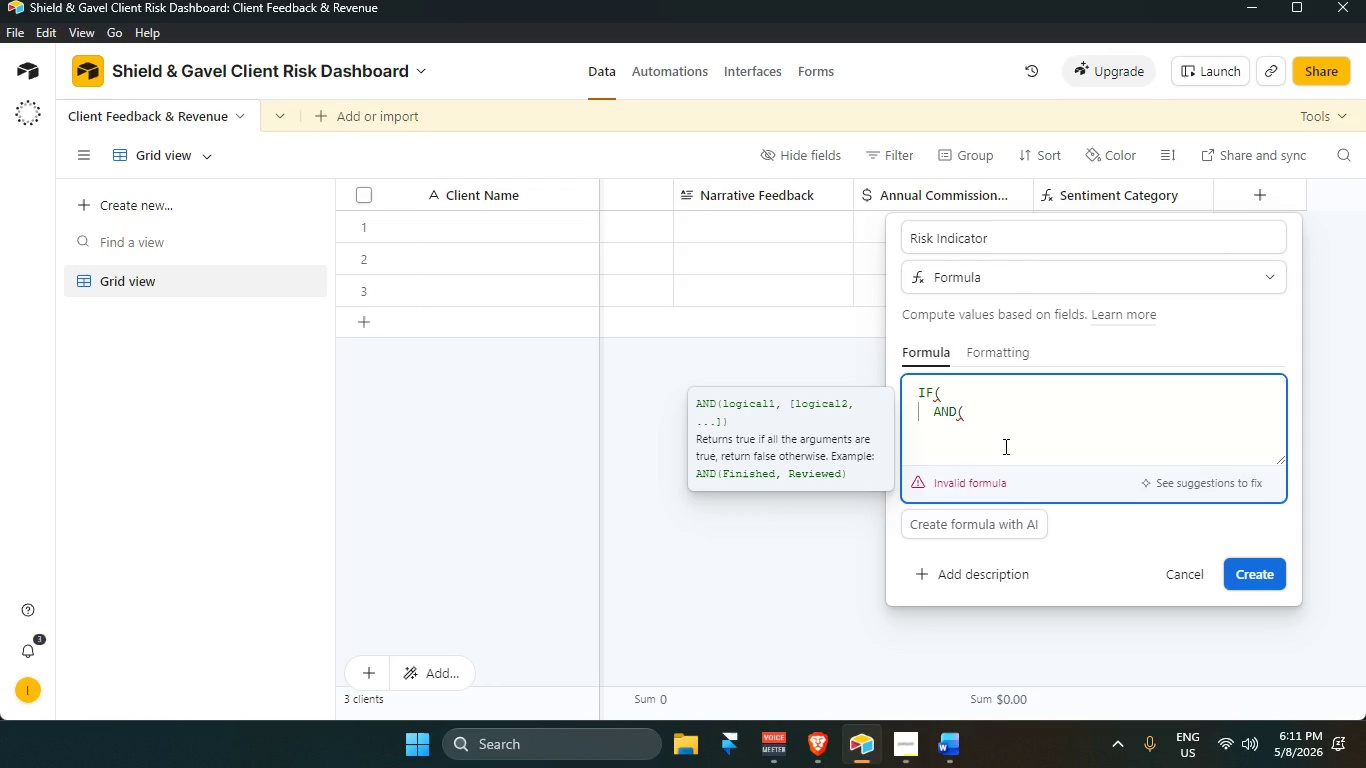 
wait(33.77)
 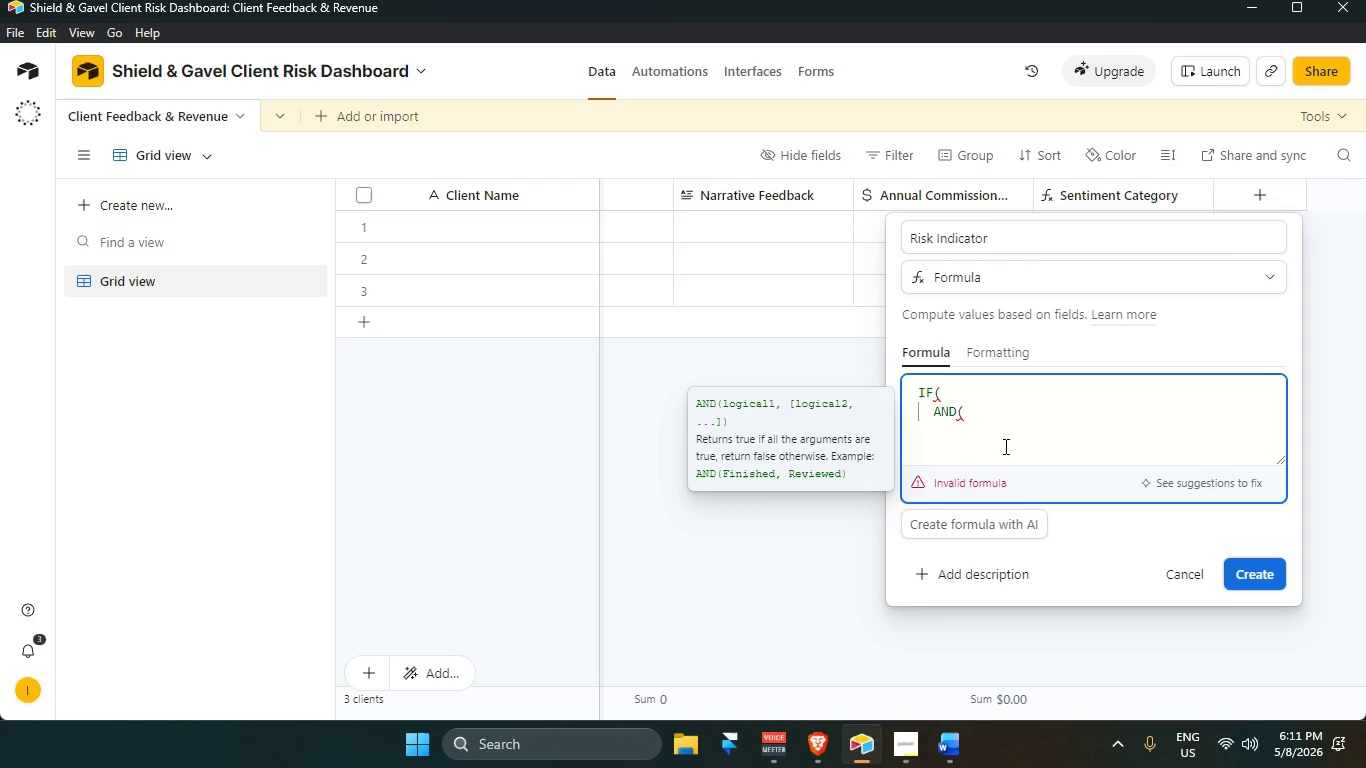 
key(Enter)
 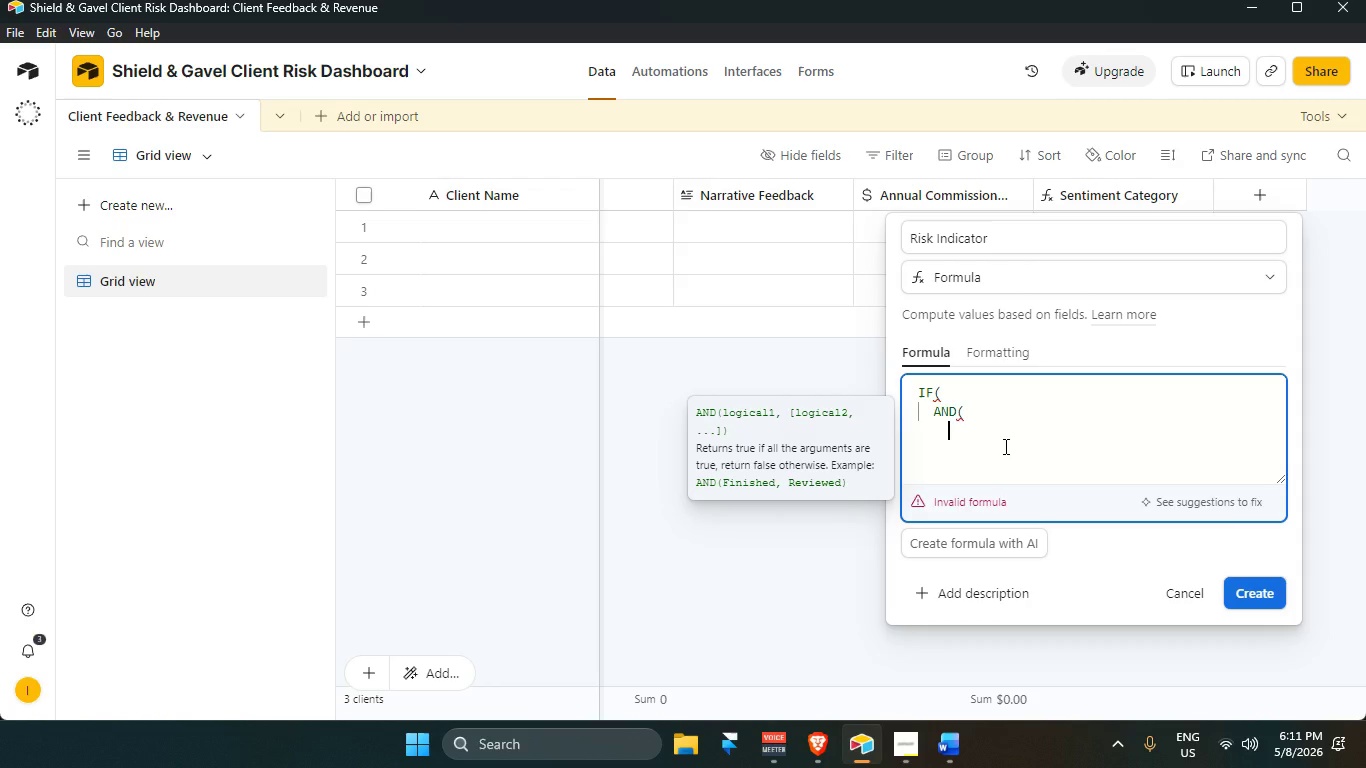 
type({anua)
key(Backspace)
key(Backspace)
 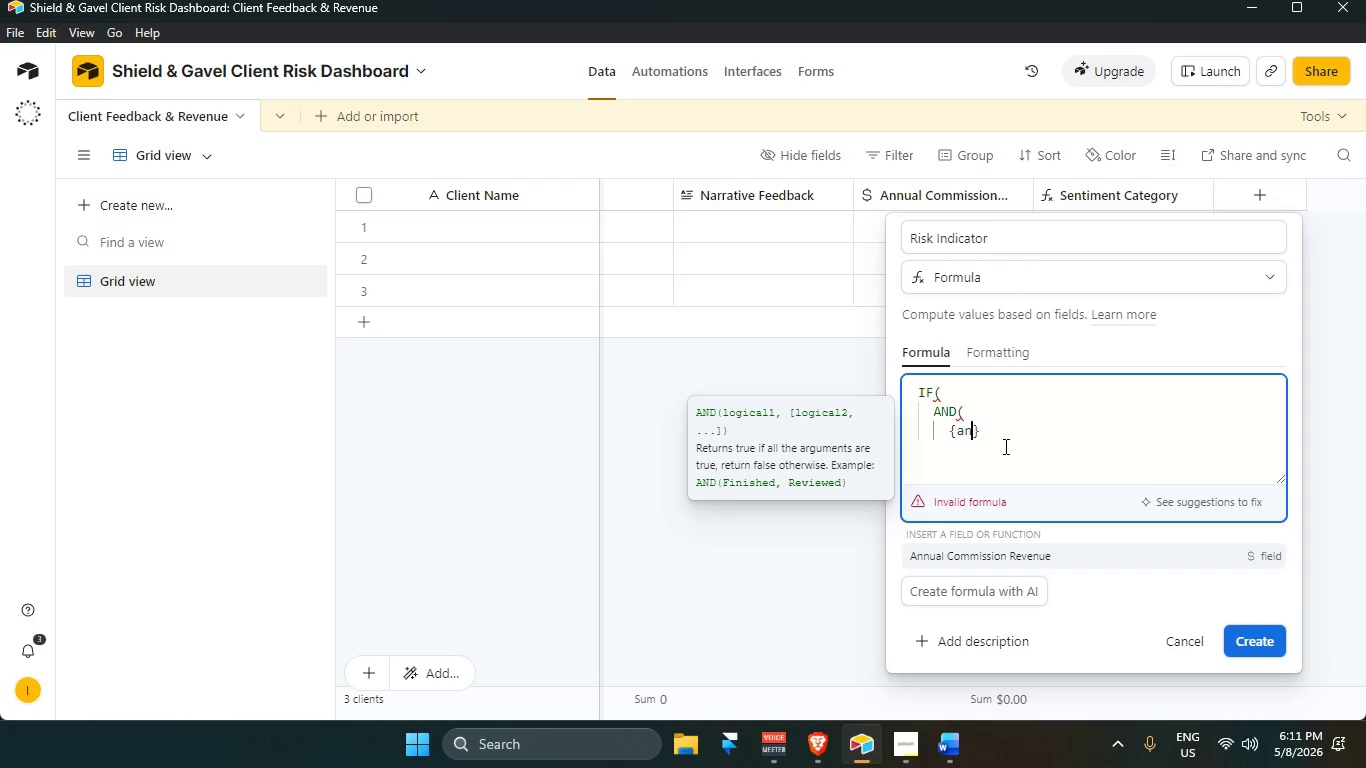 
wait(5.3)
 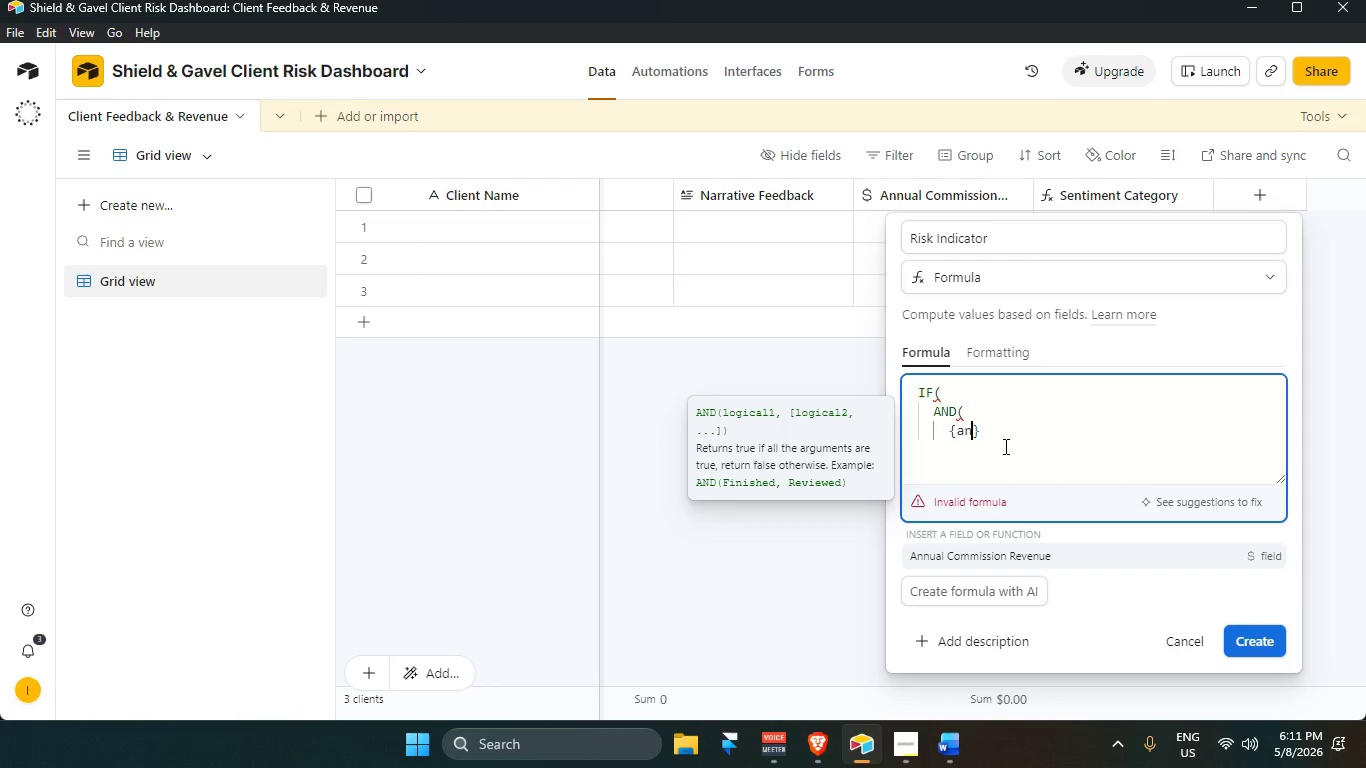 
key(Enter)
 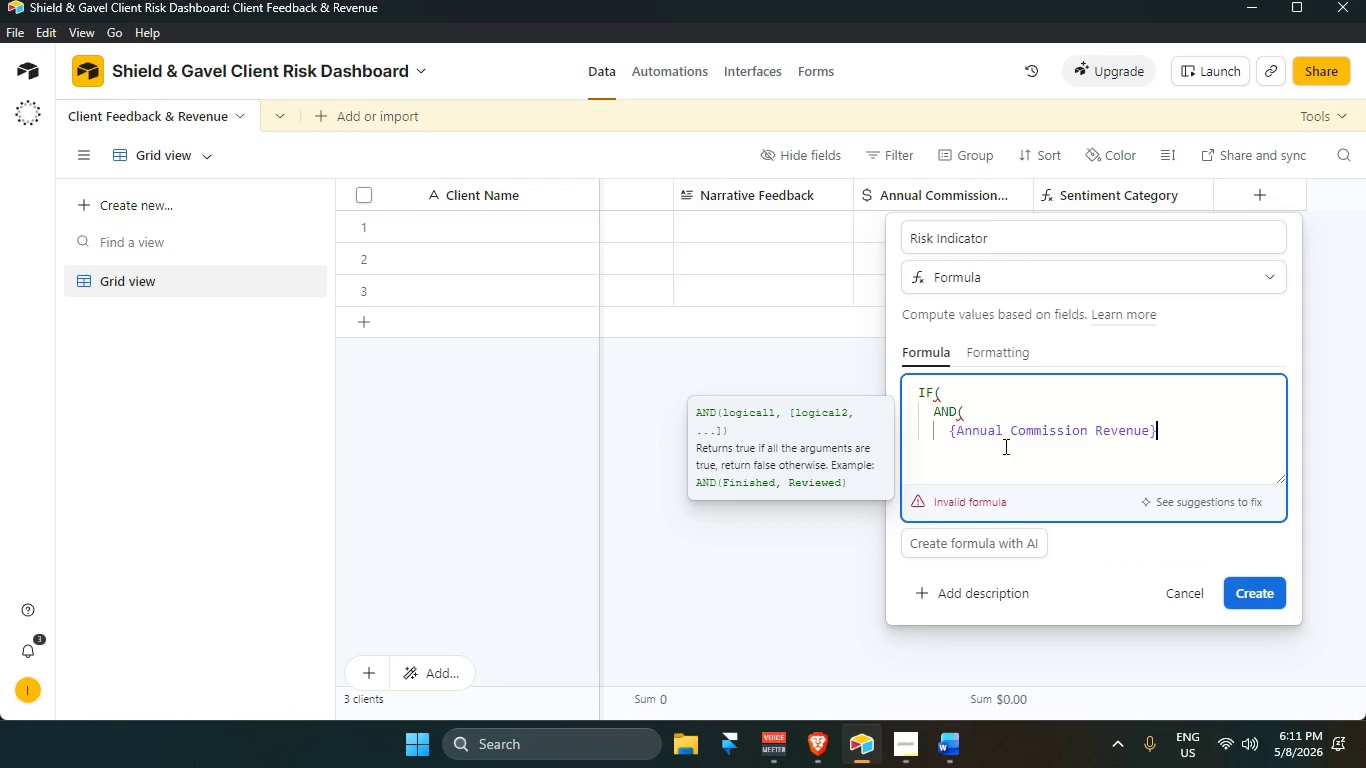 
key(Space)
 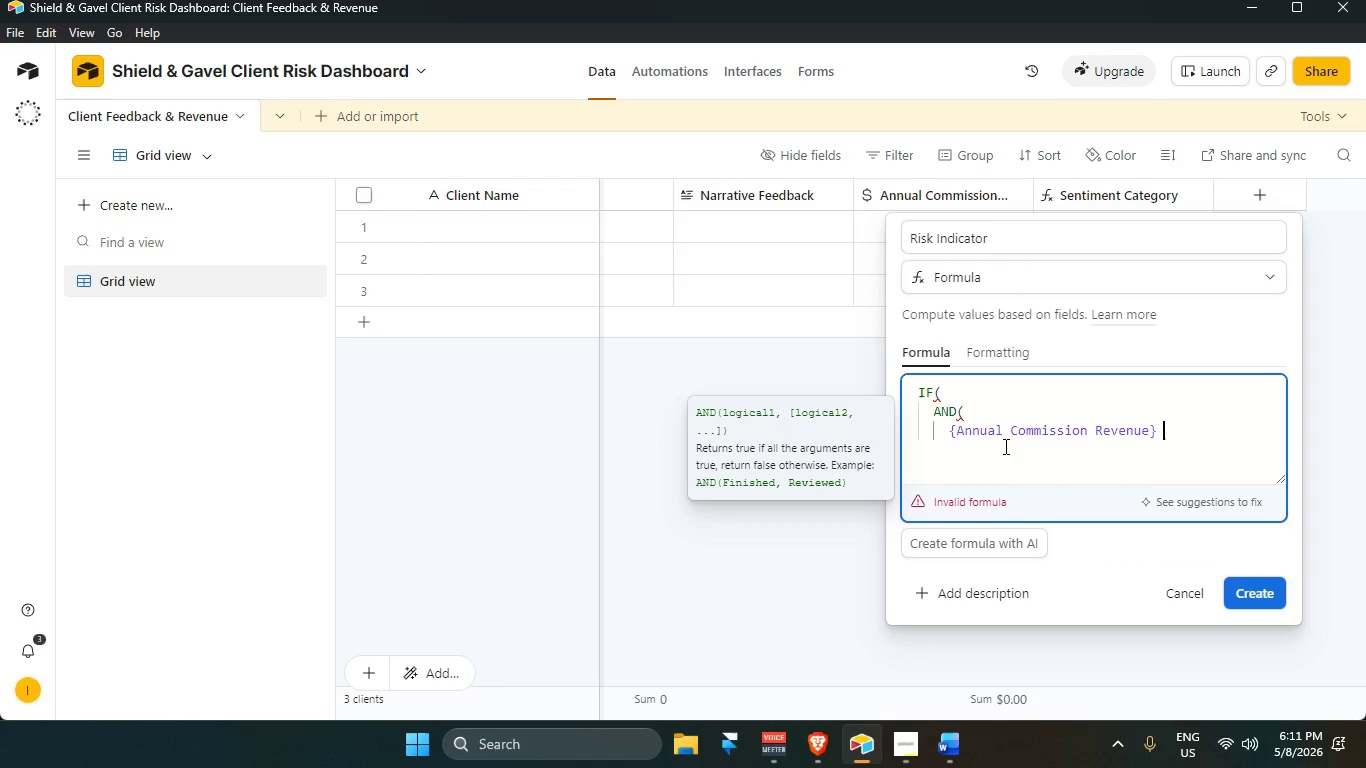 
key(Shift+Period)
 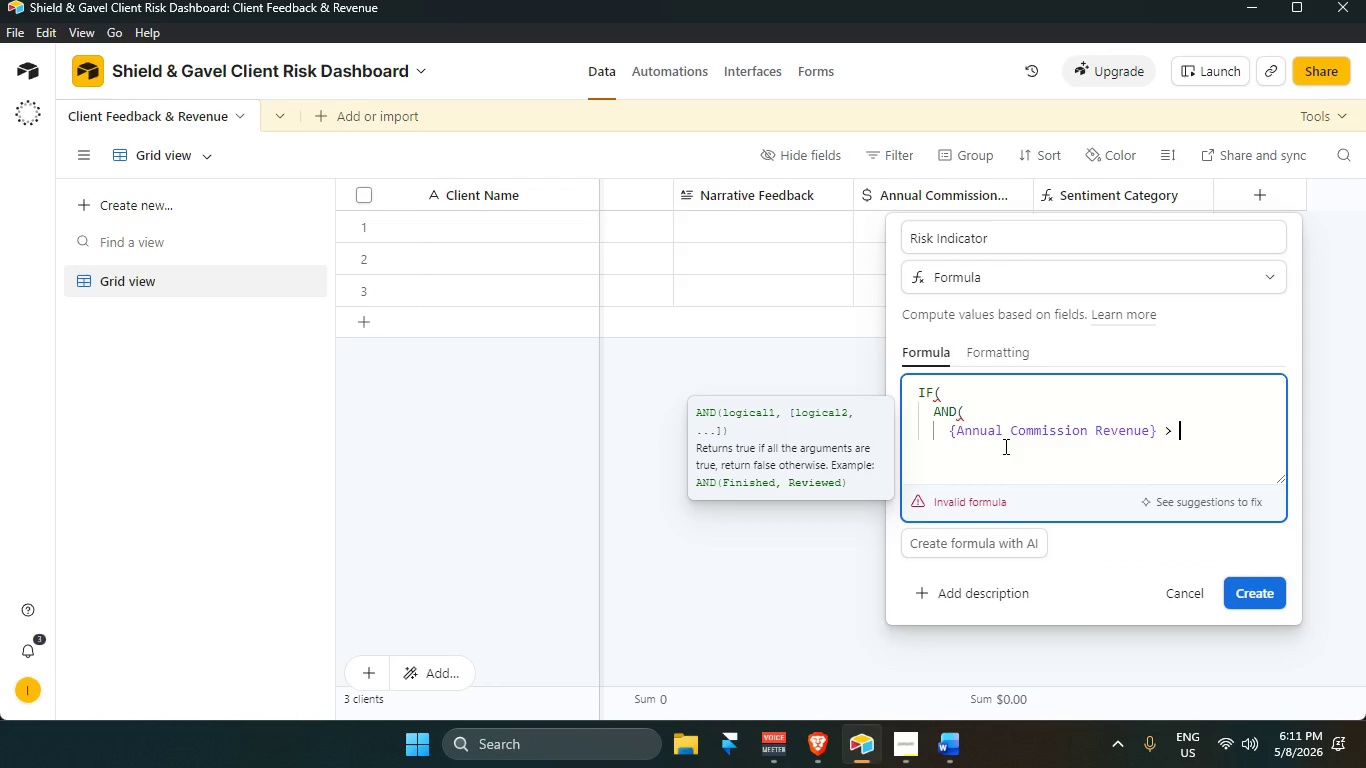 
key(Space)
 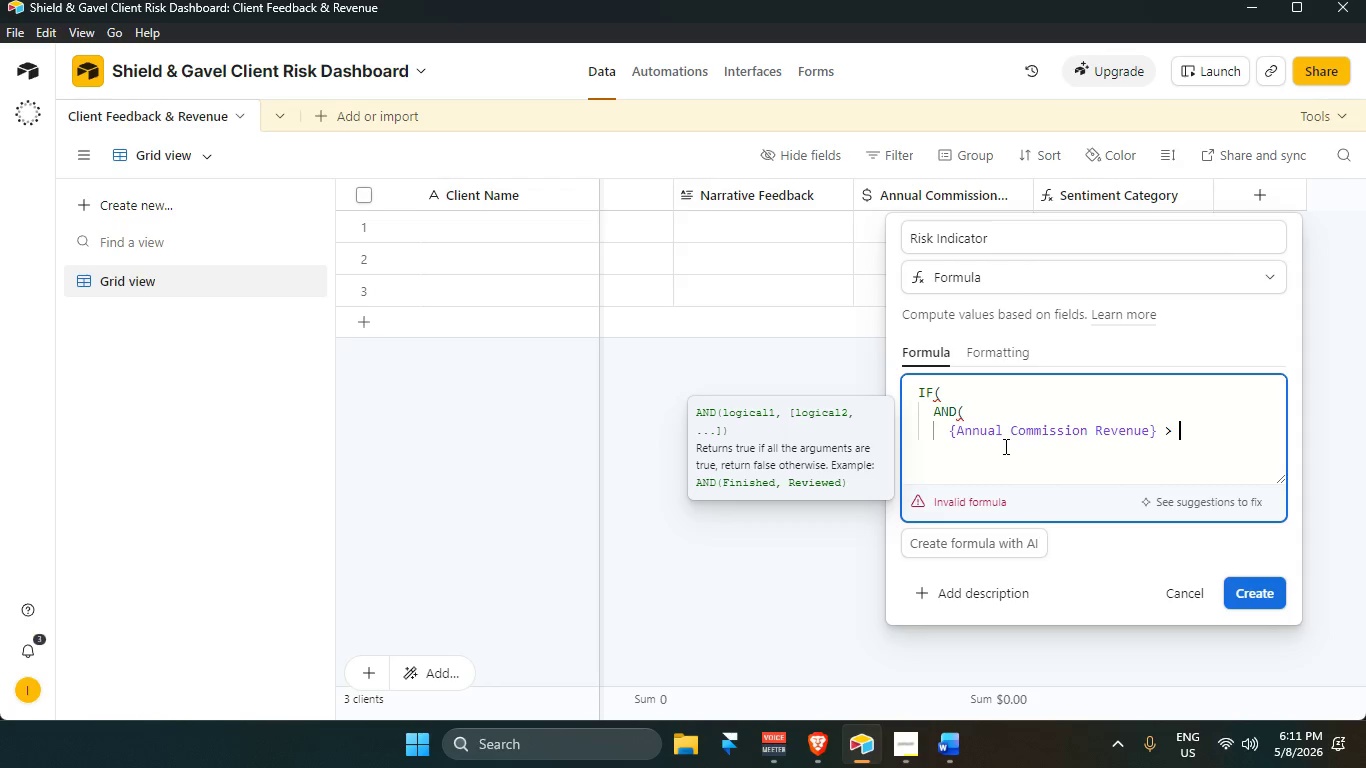 
key(Numpad1)
 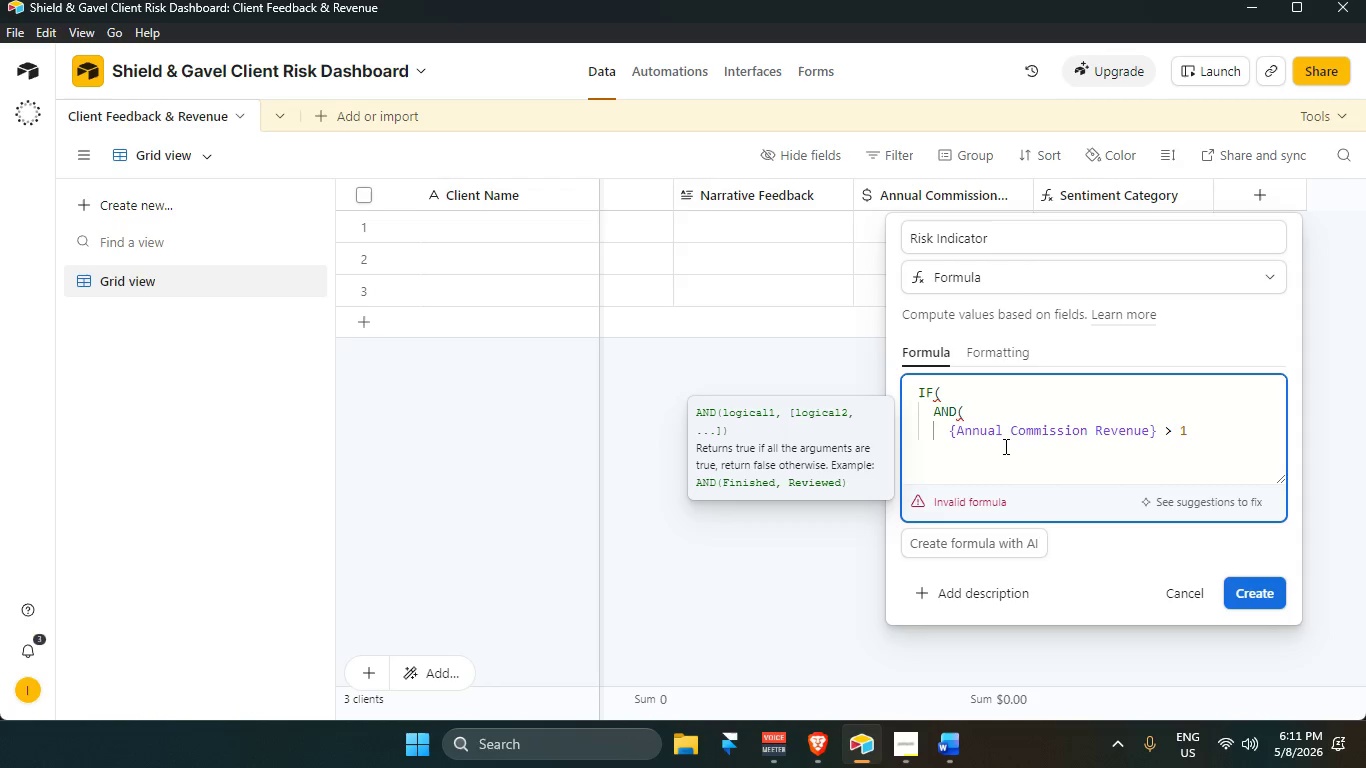 
key(Numpad0)
 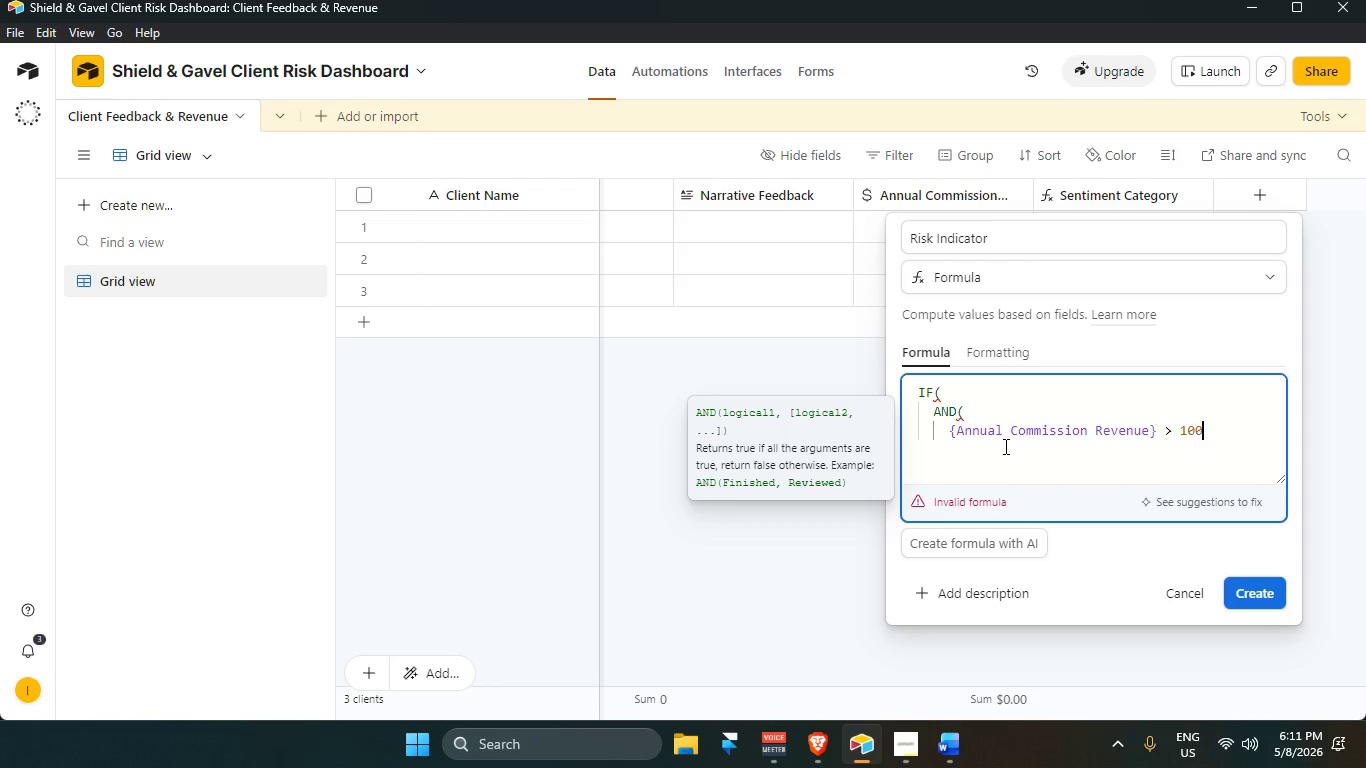 
key(Numpad0)
 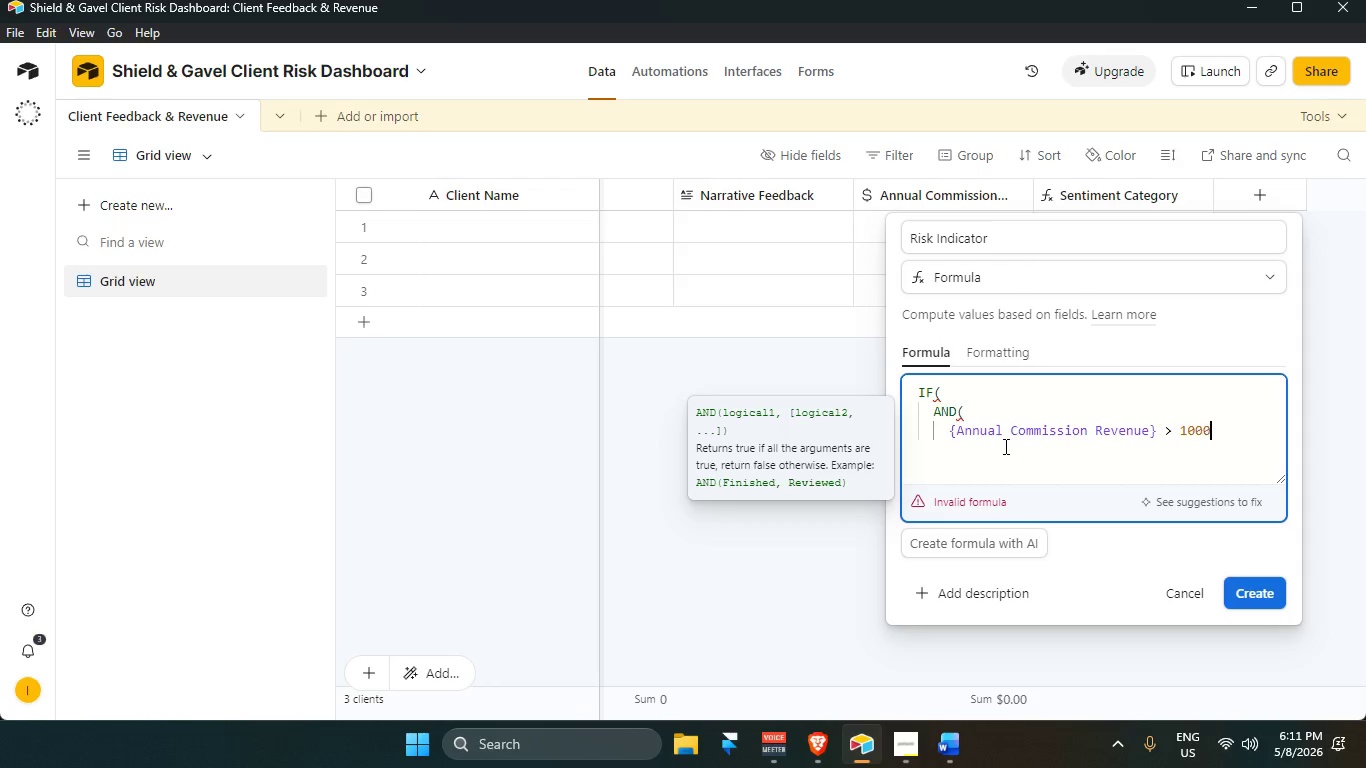 
key(Numpad0)
 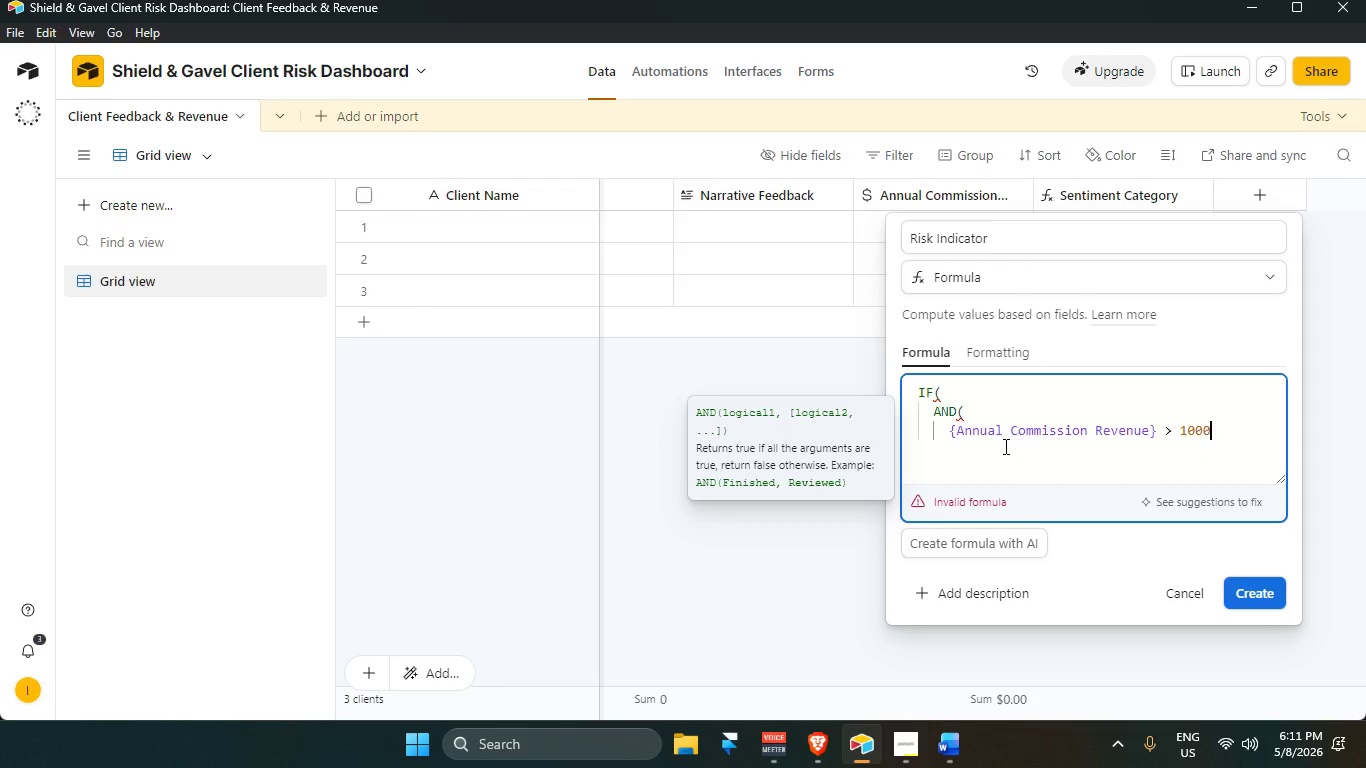 
key(Numpad0)
 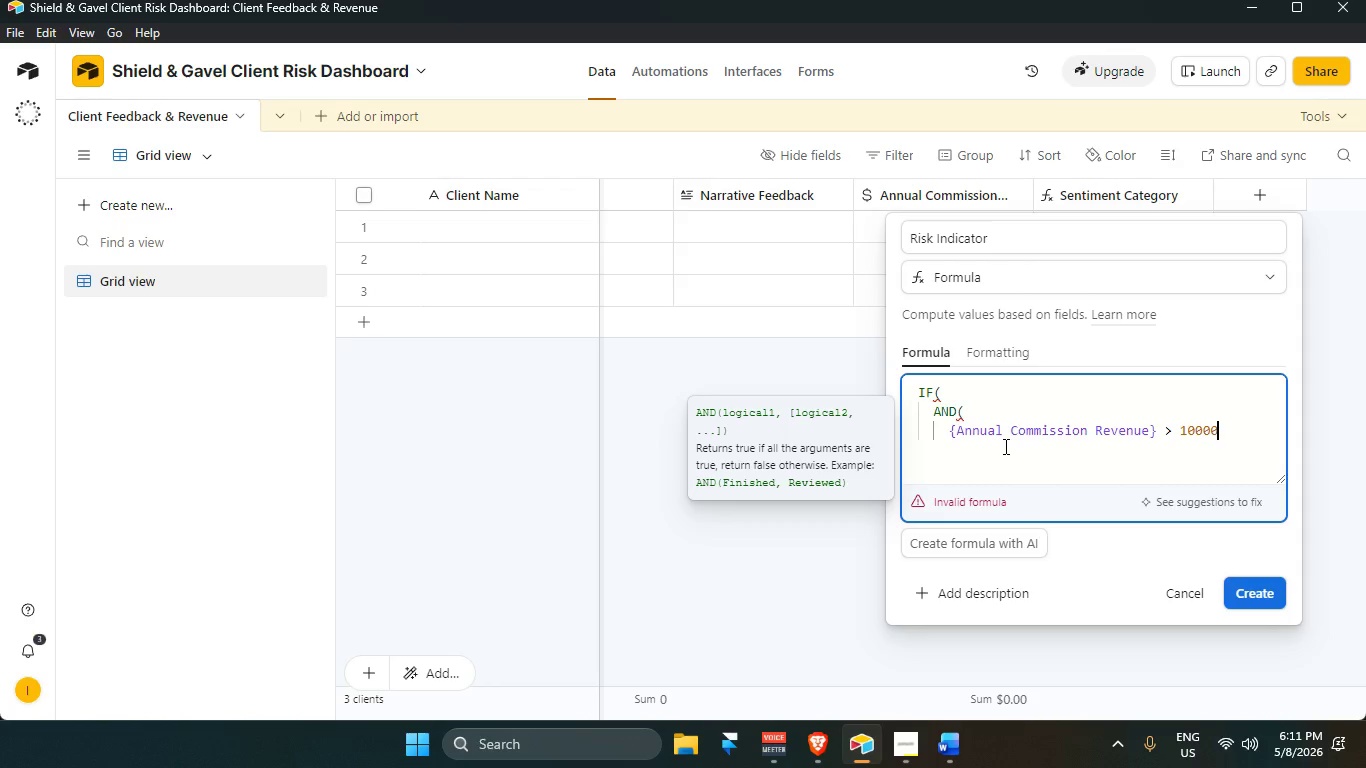 
key(Comma)
 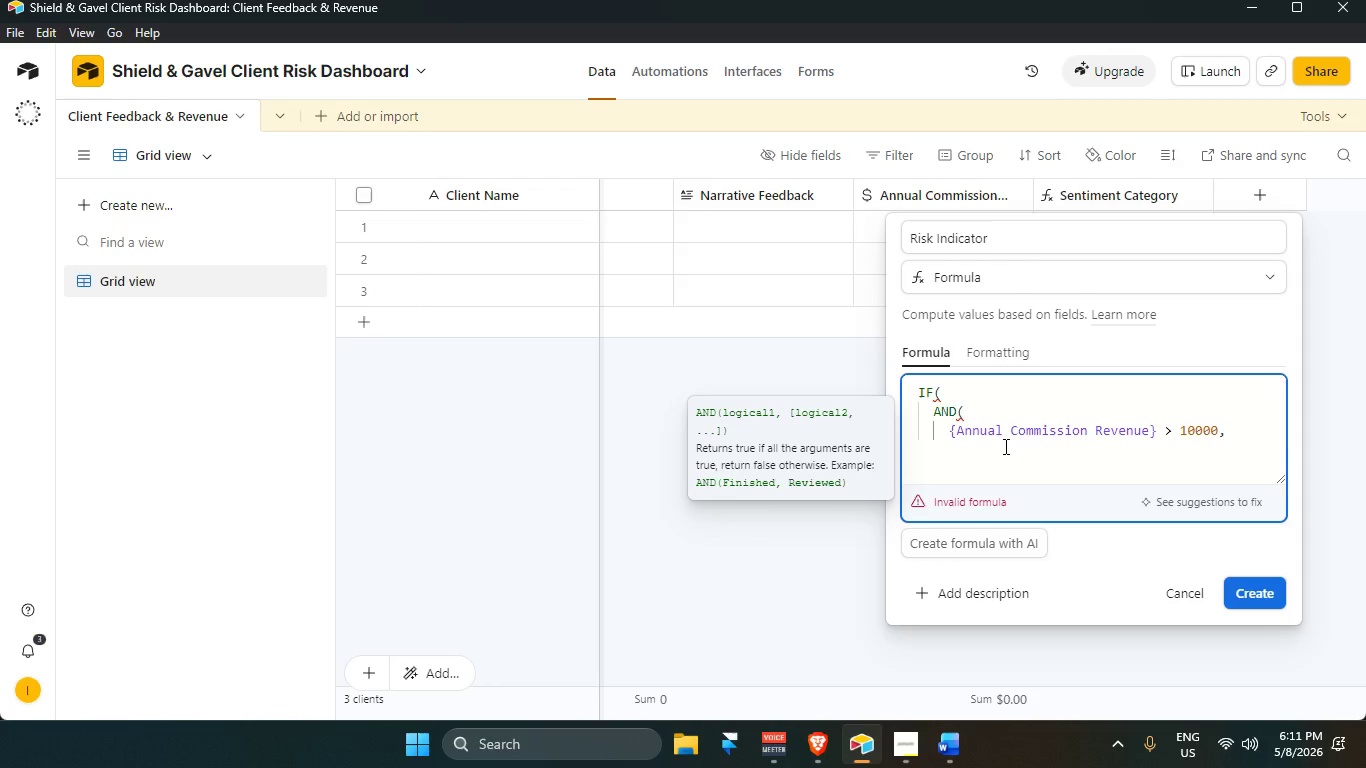 
key(Enter)
 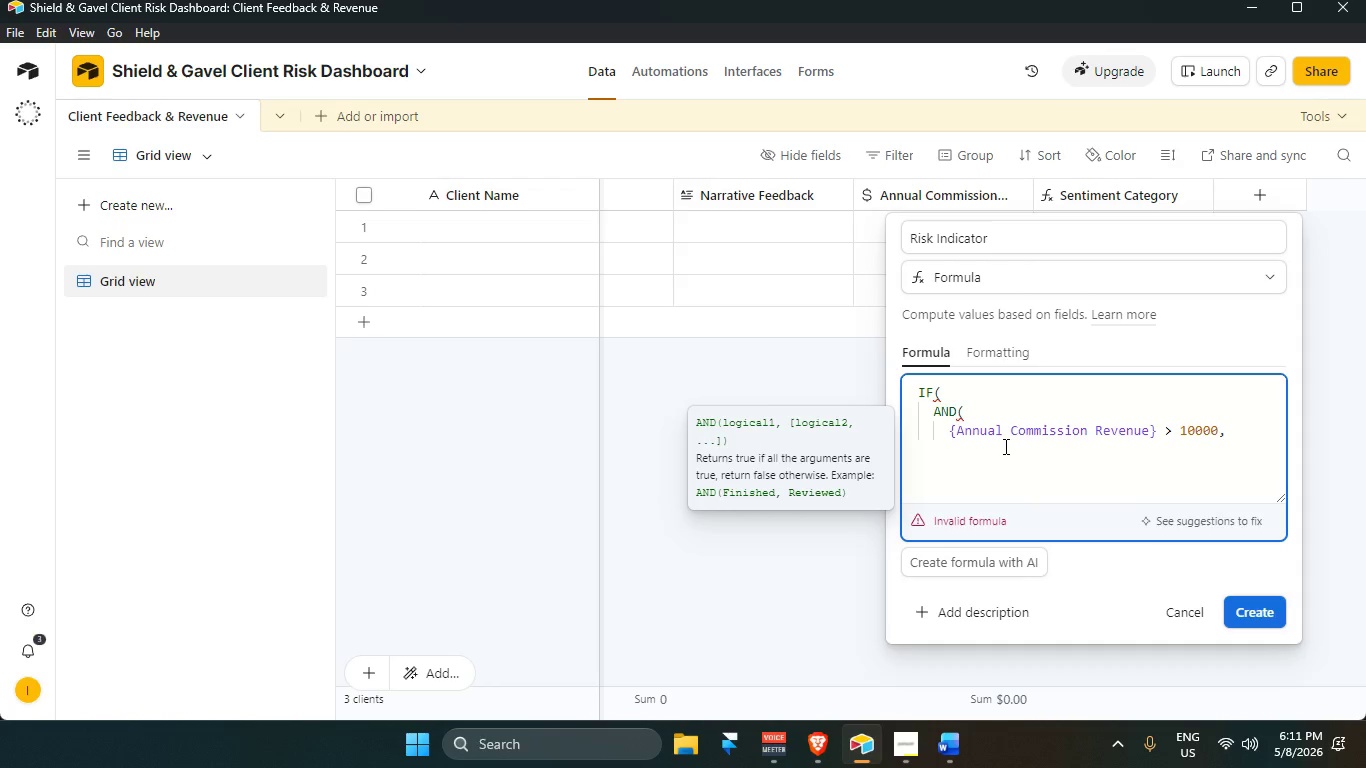 
type({surv)
 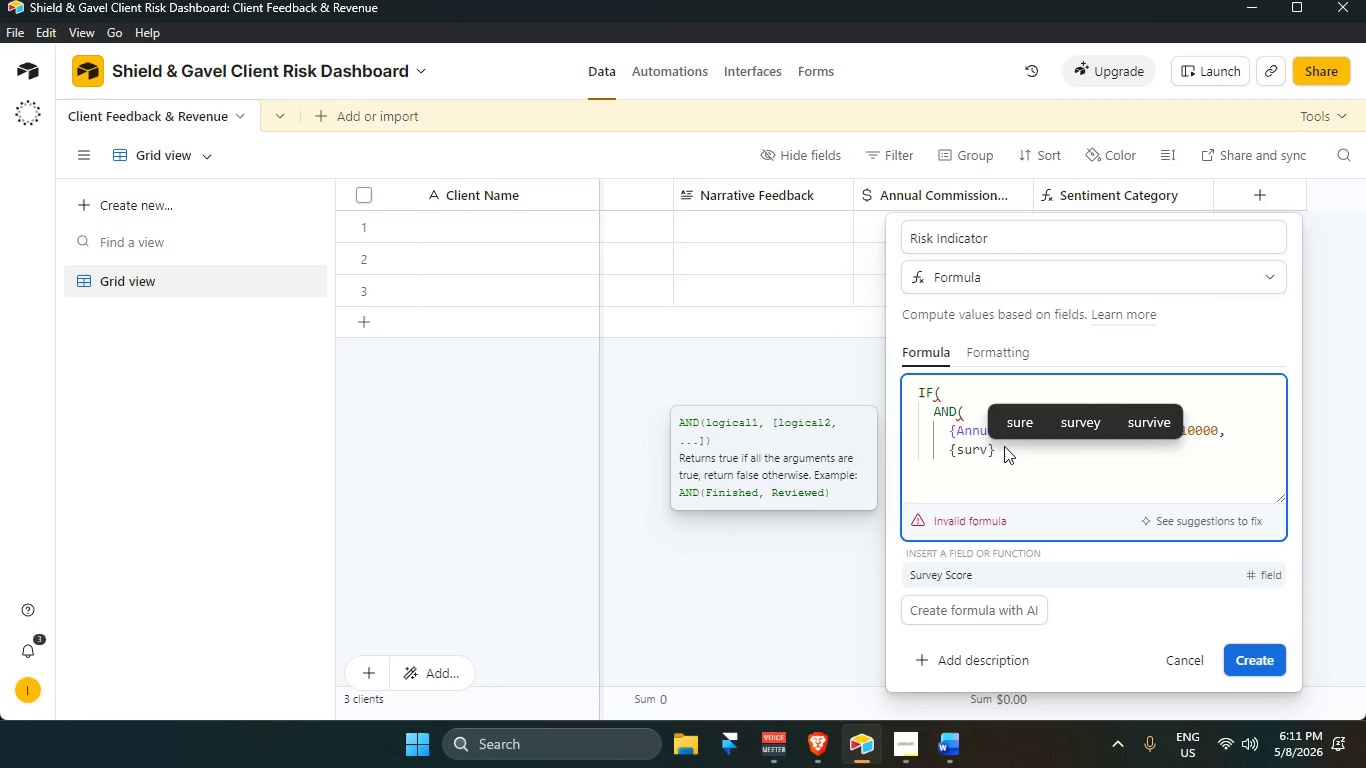 
key(Enter)
 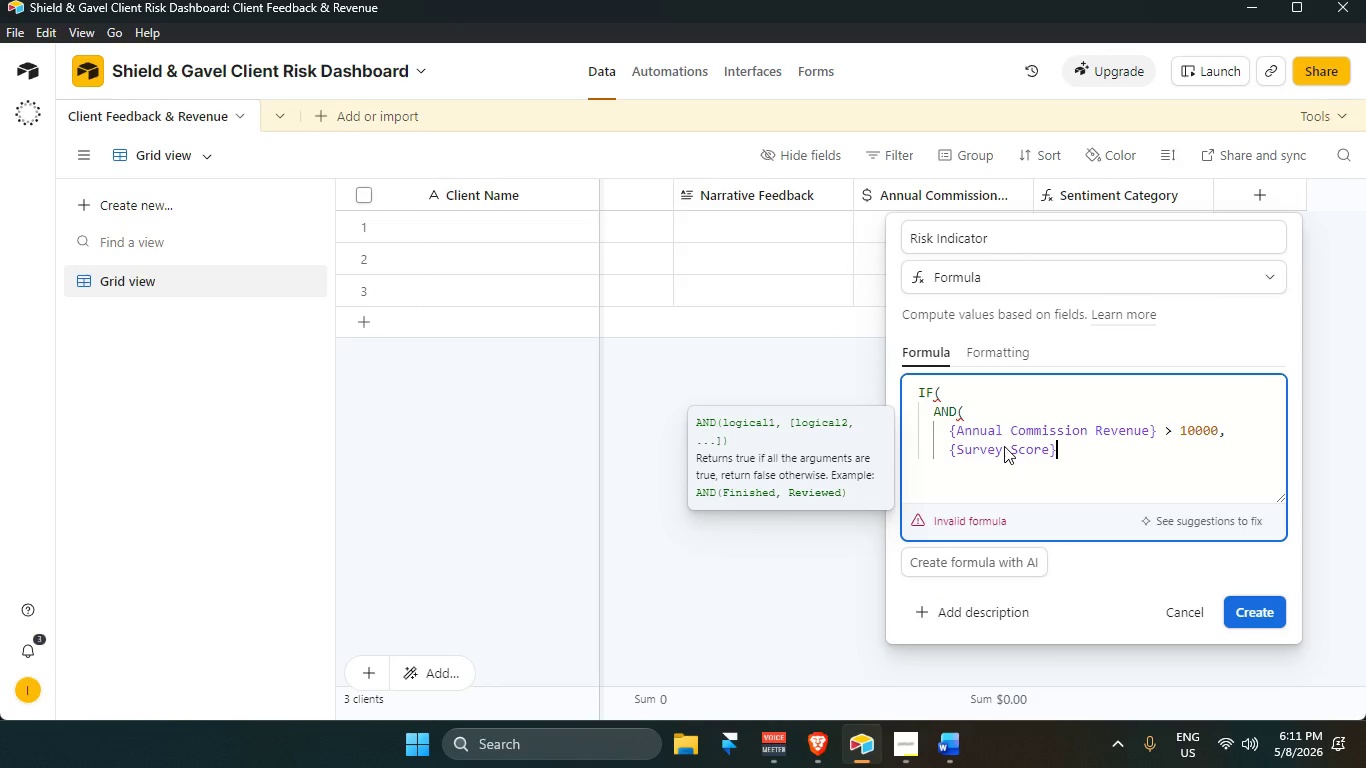 
key(Space)
 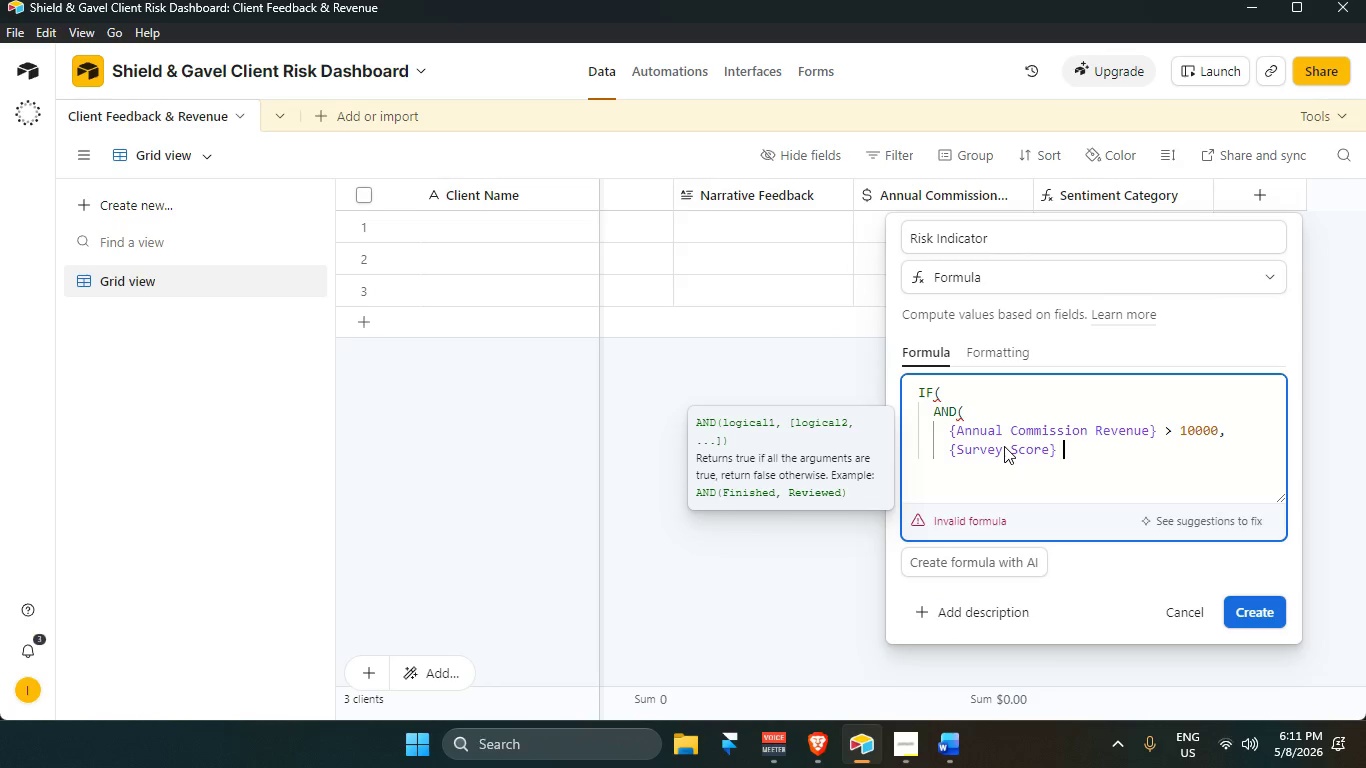 
key(Shift+Comma)
 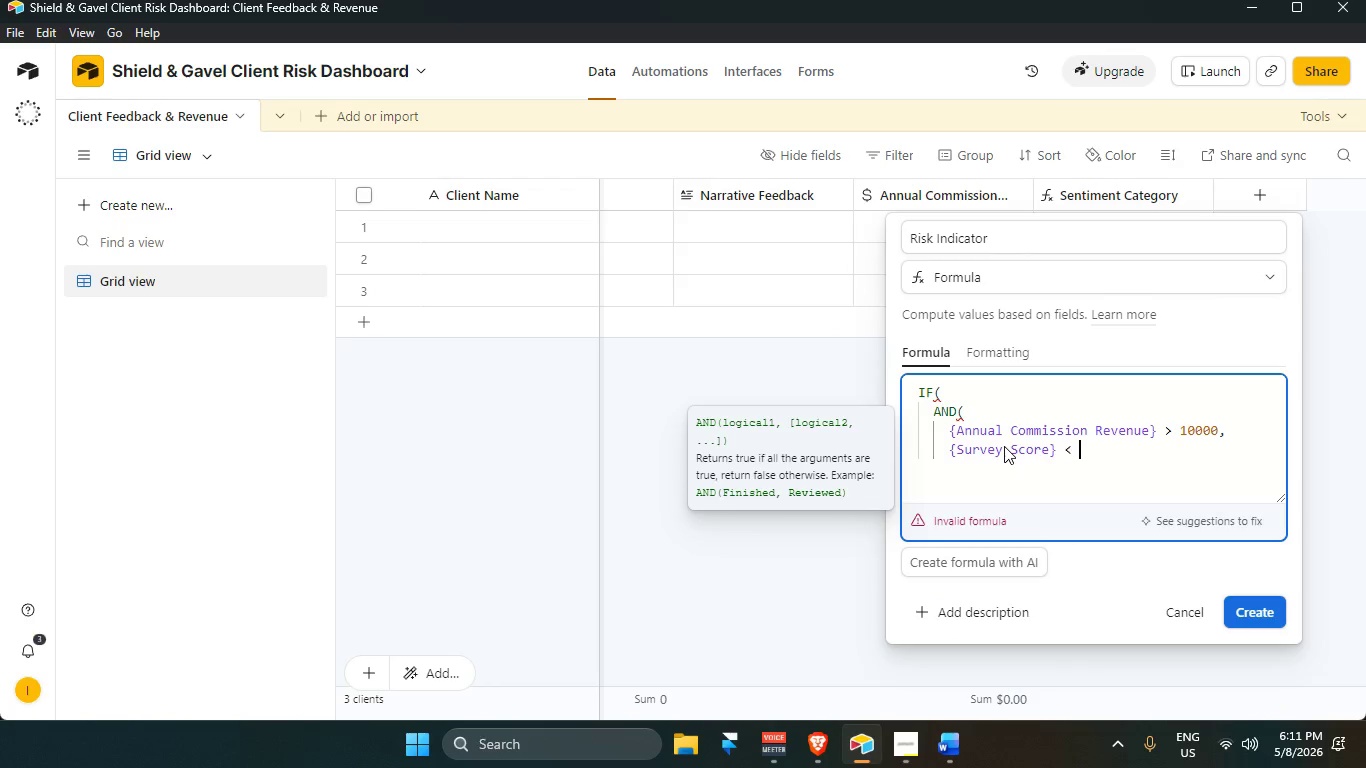 
key(Space)
 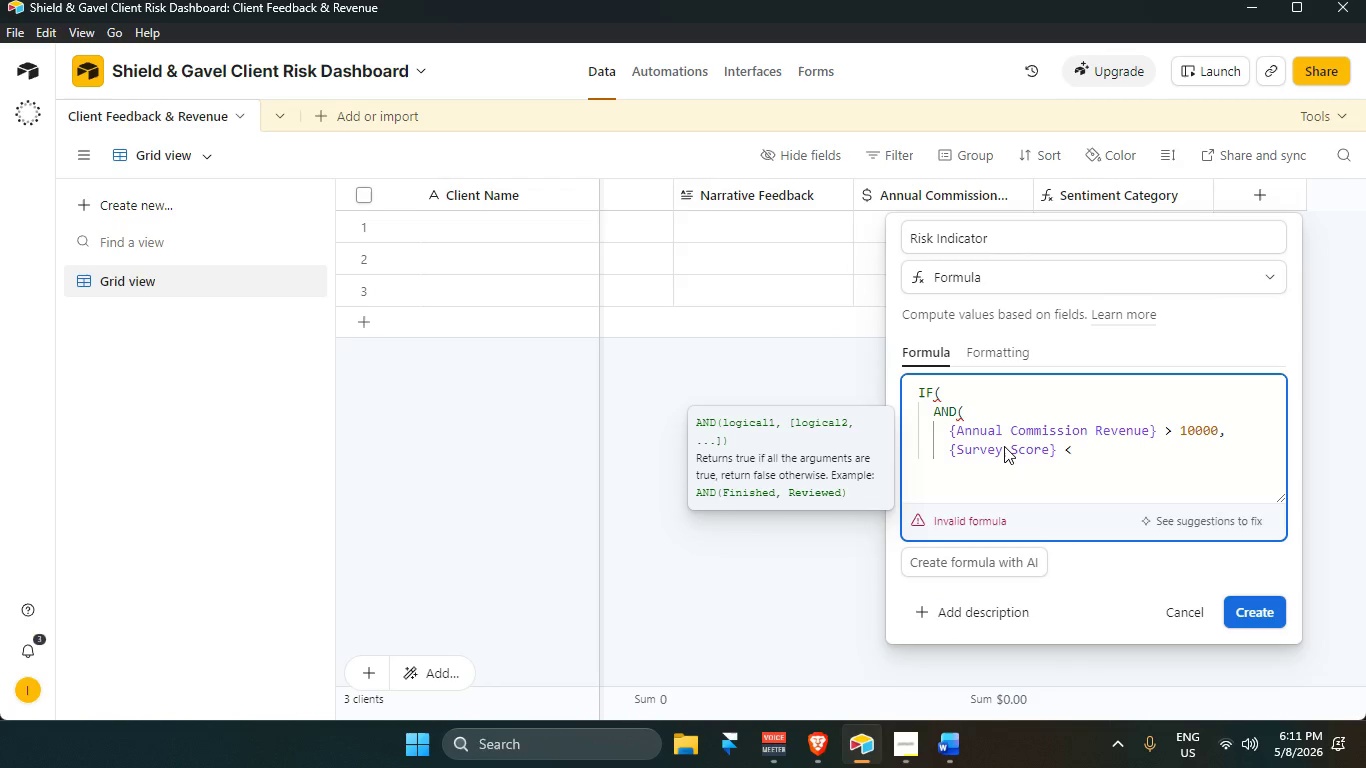 
key(3)
 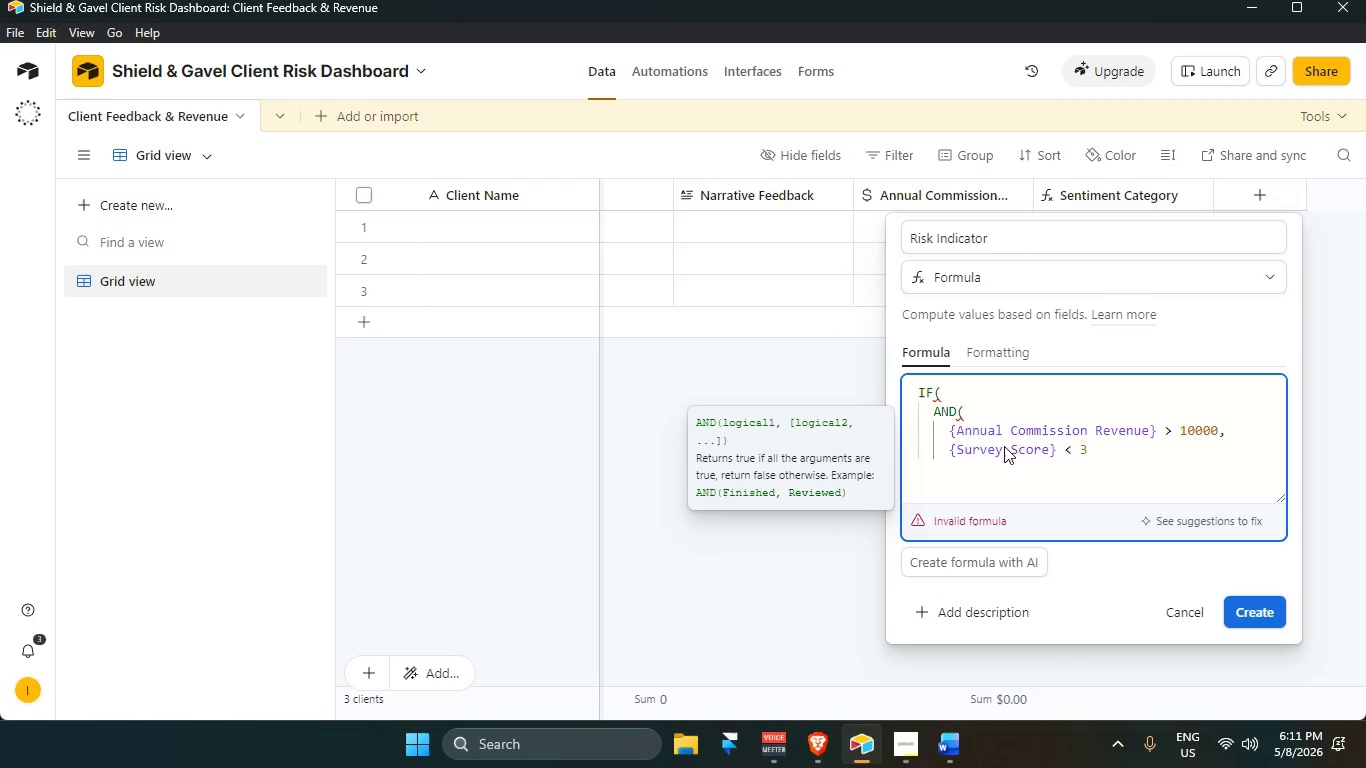 
key(Enter)
 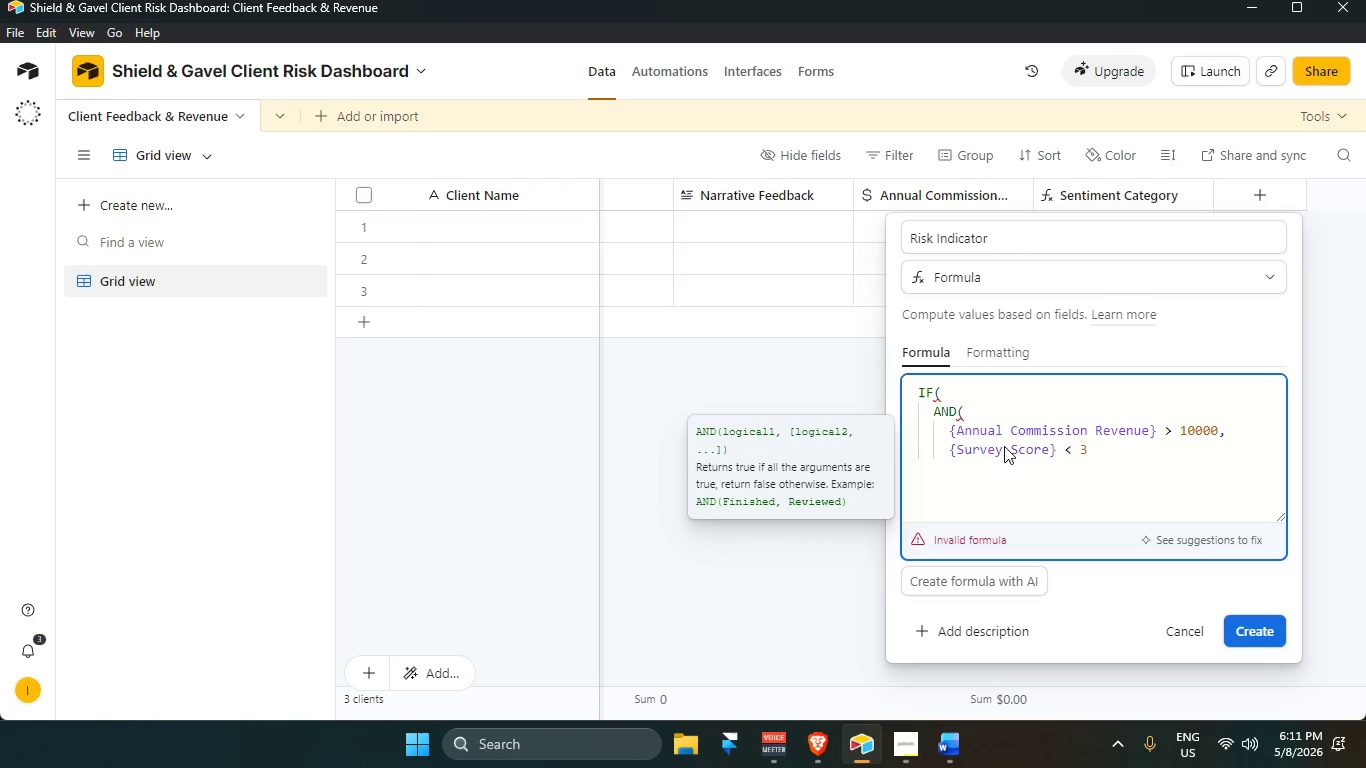 
key(Backspace)
 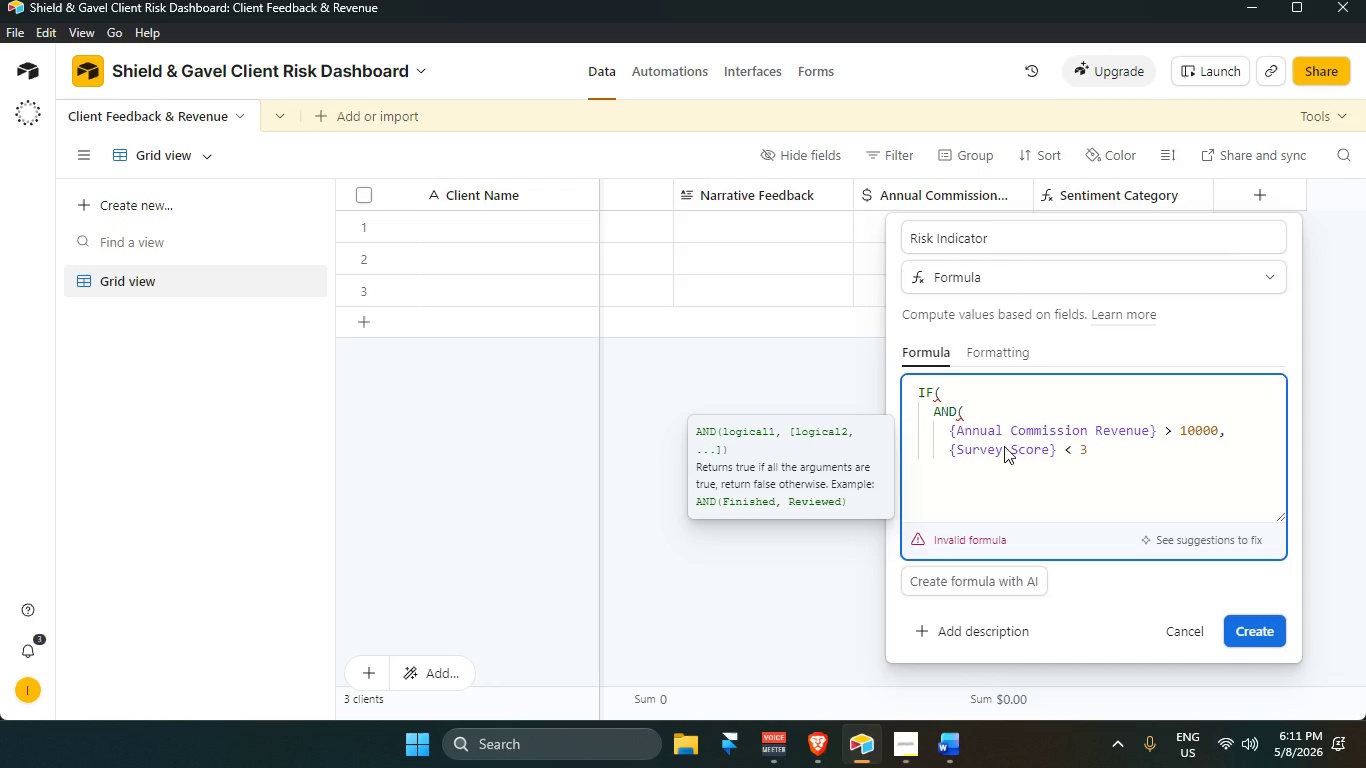 
key(Shift+0)
 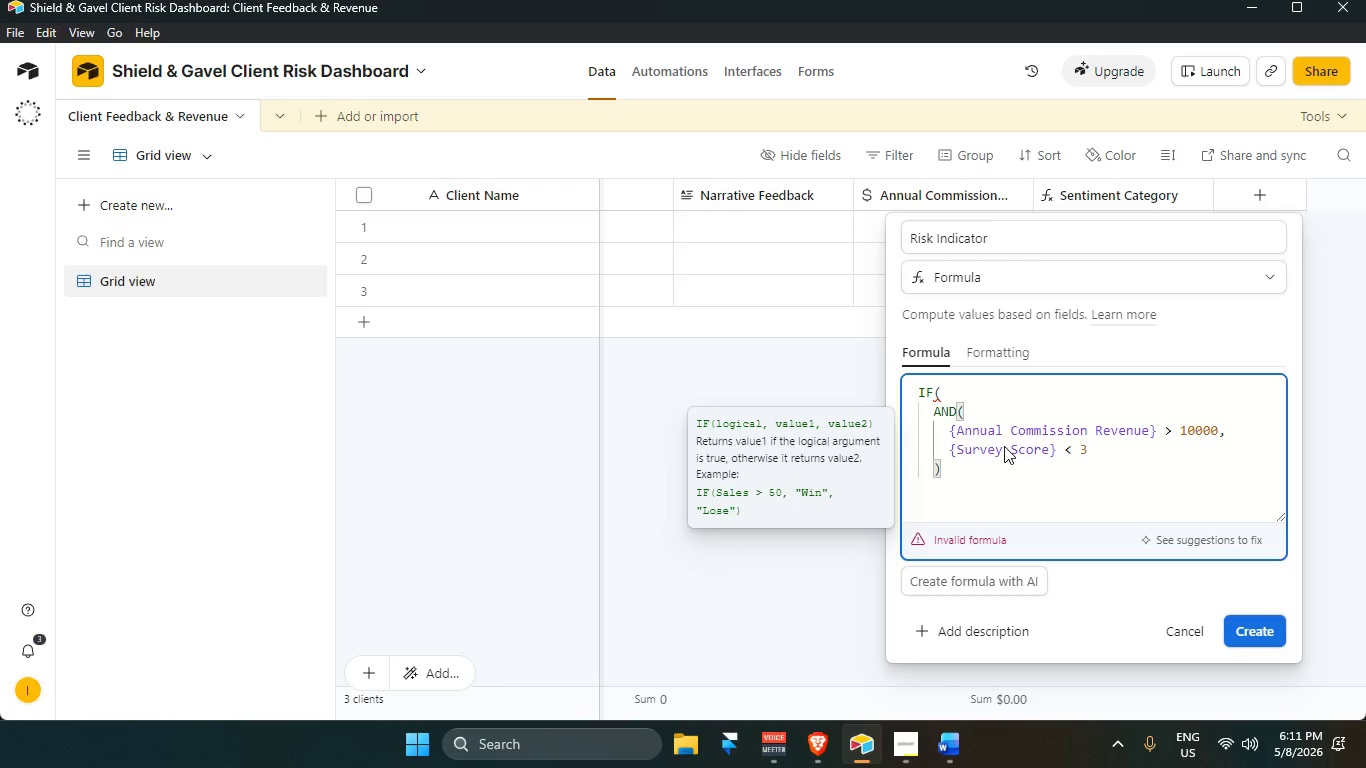 
key(Enter)
 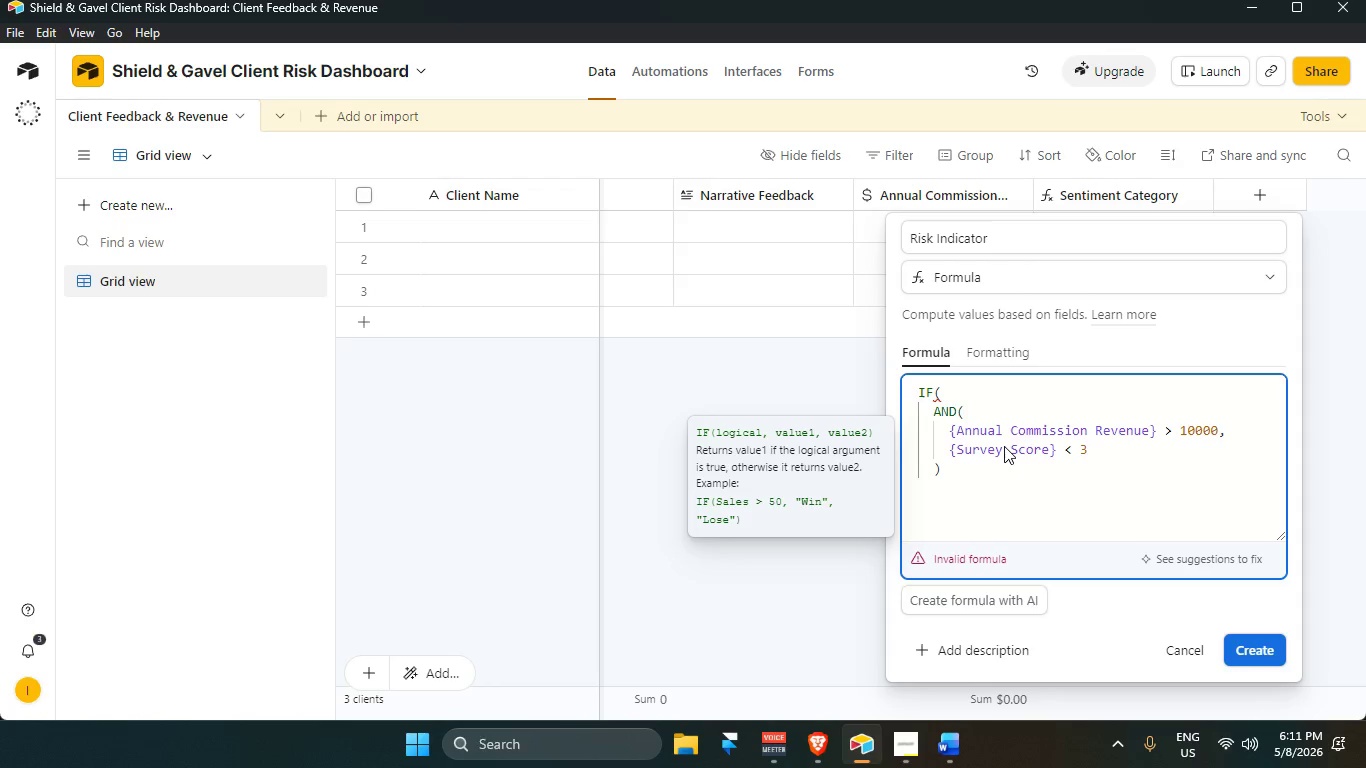 
type("High )
key(Backspace)
key(Backspace)
key(Backspace)
key(Backspace)
type(IGH RISK)
 